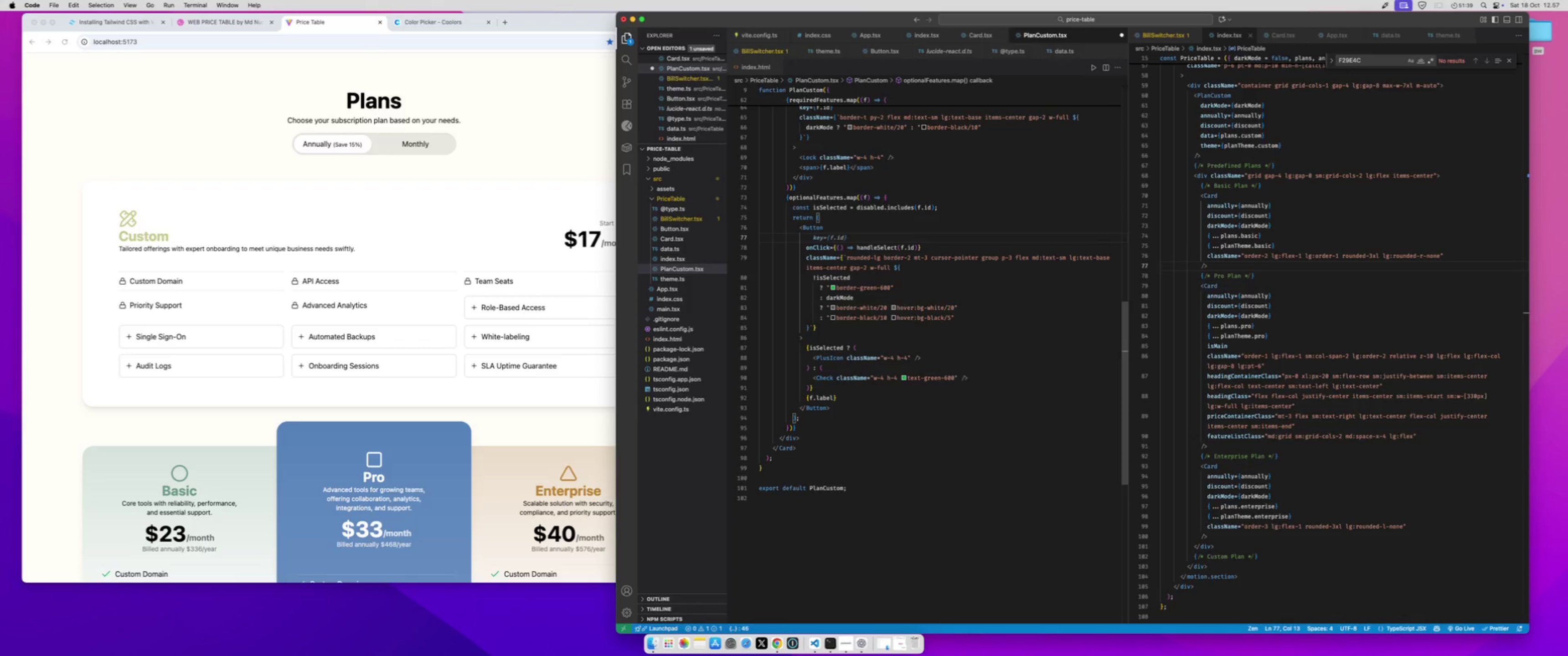 
key(Tab)
 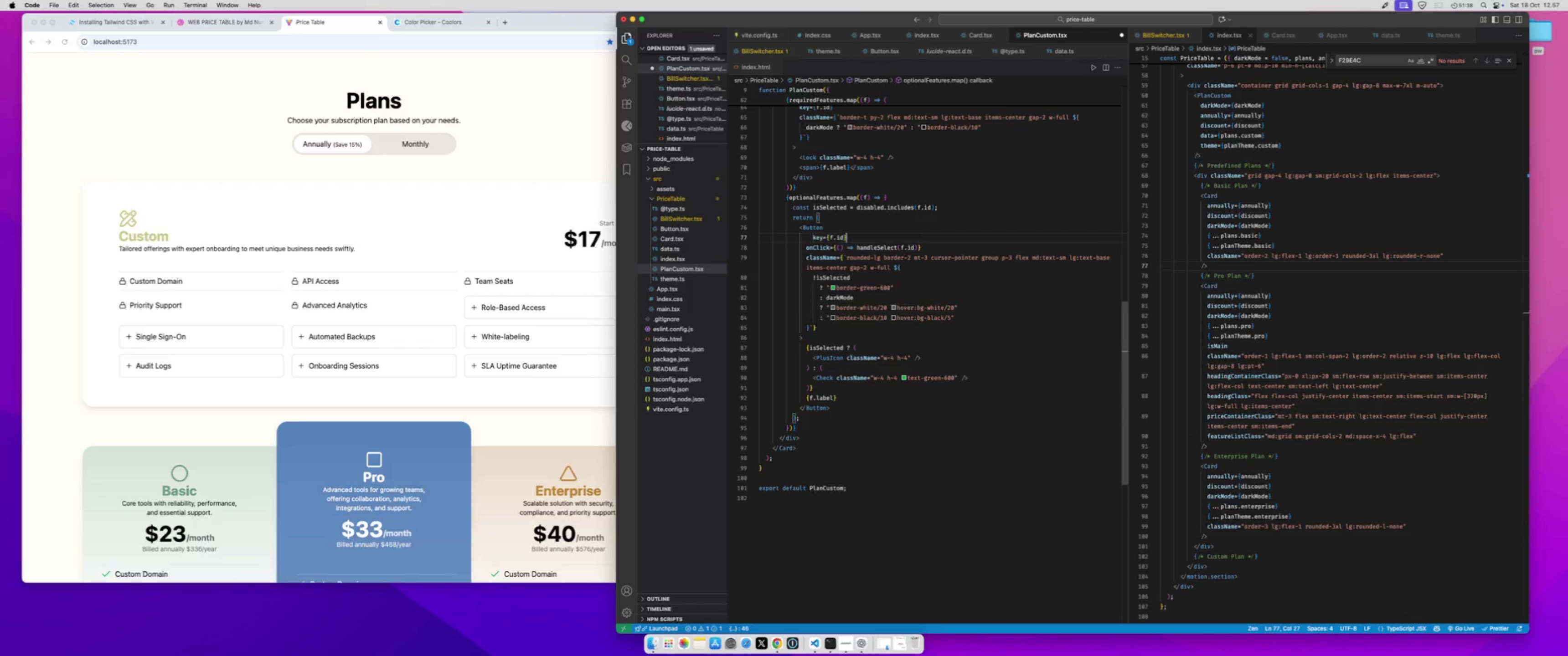 
key(Tab)
 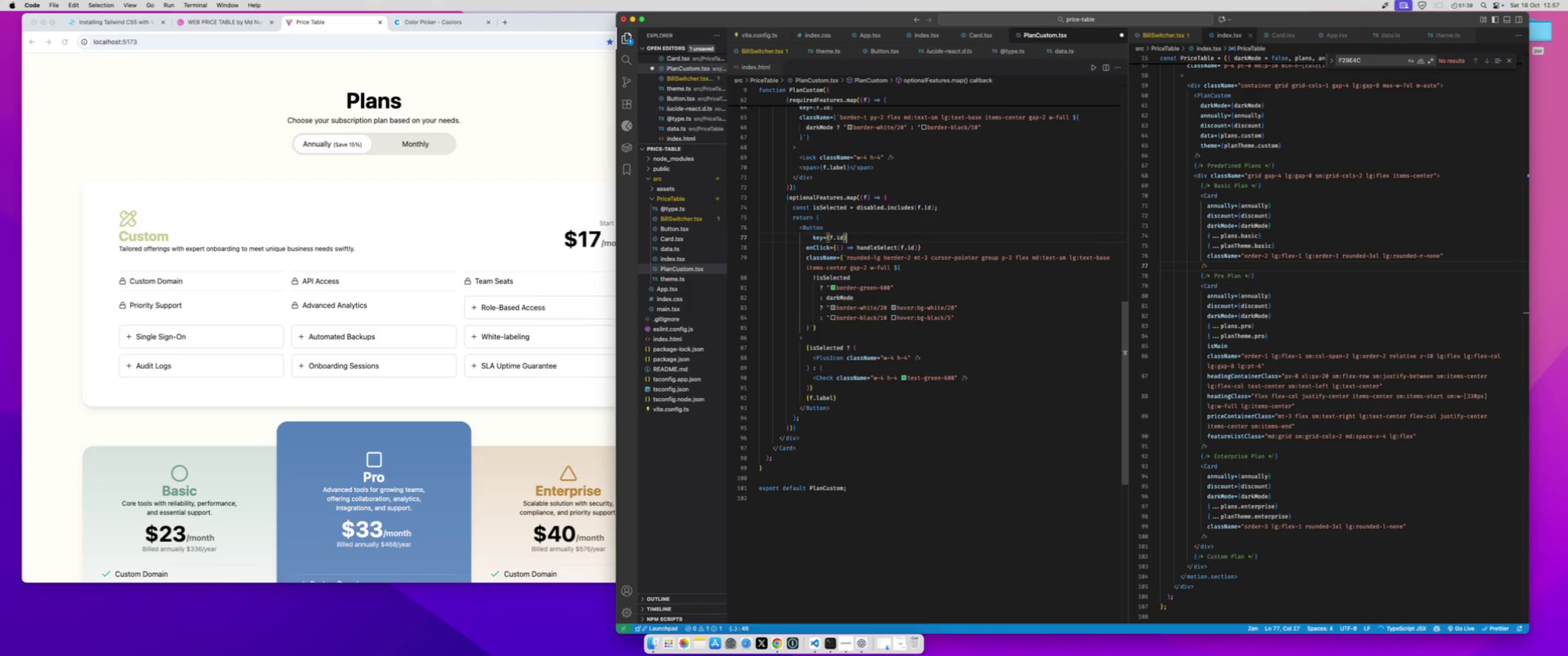 
key(Meta+S)
 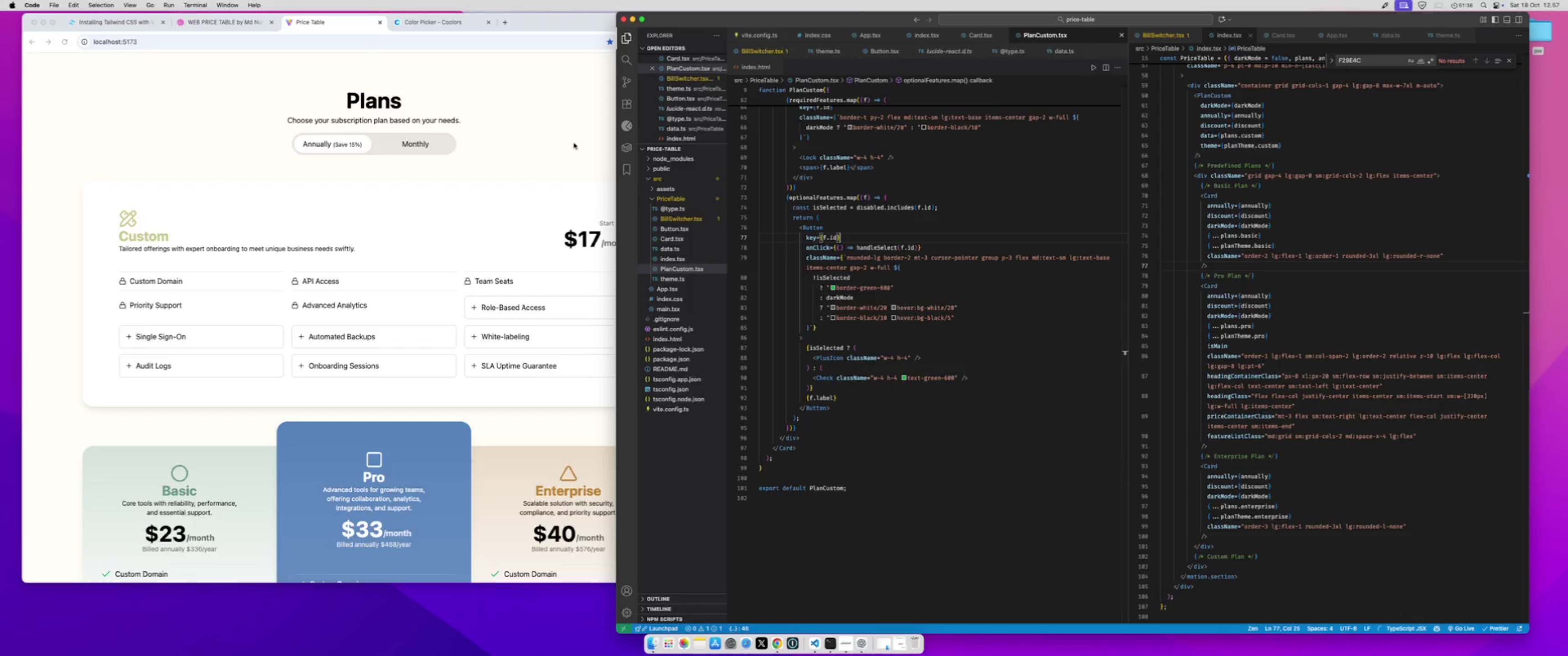 
right_click([557, 143])
 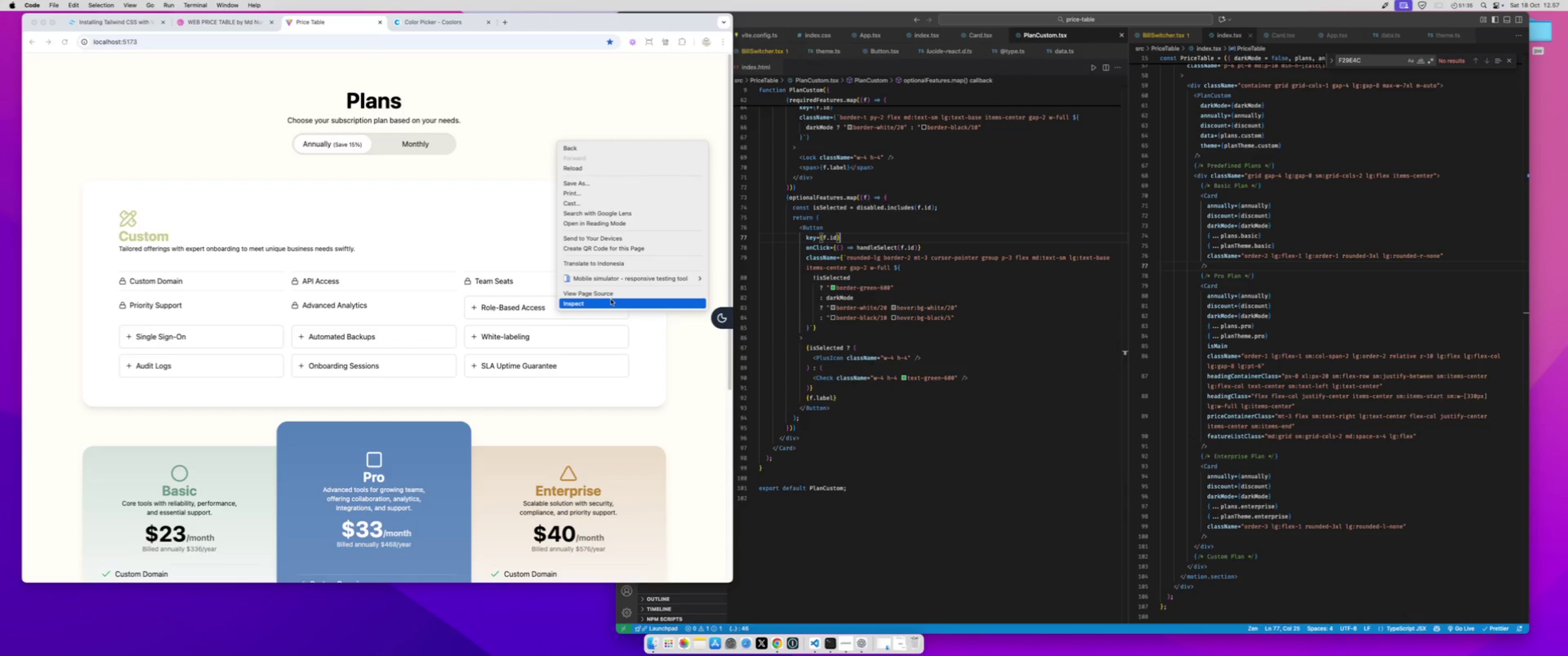 
left_click([610, 300])
 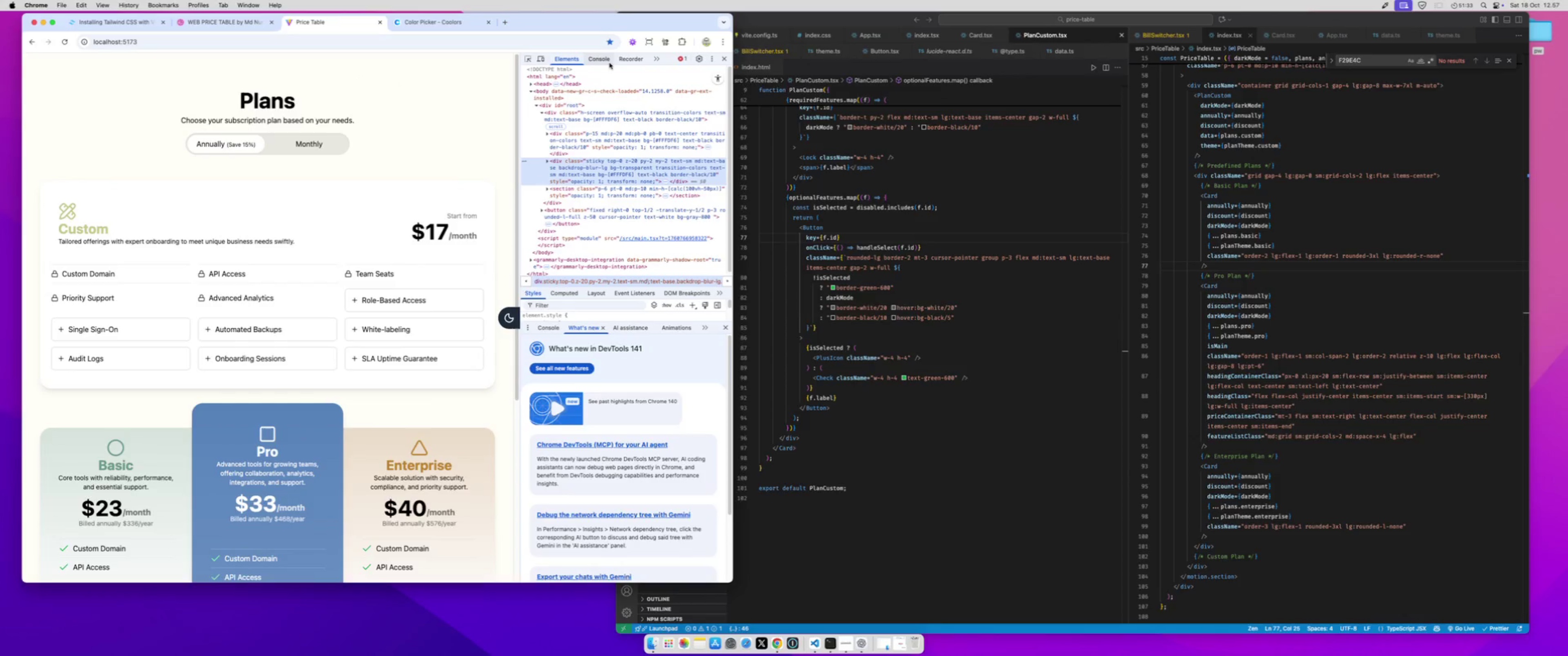 
left_click([601, 58])
 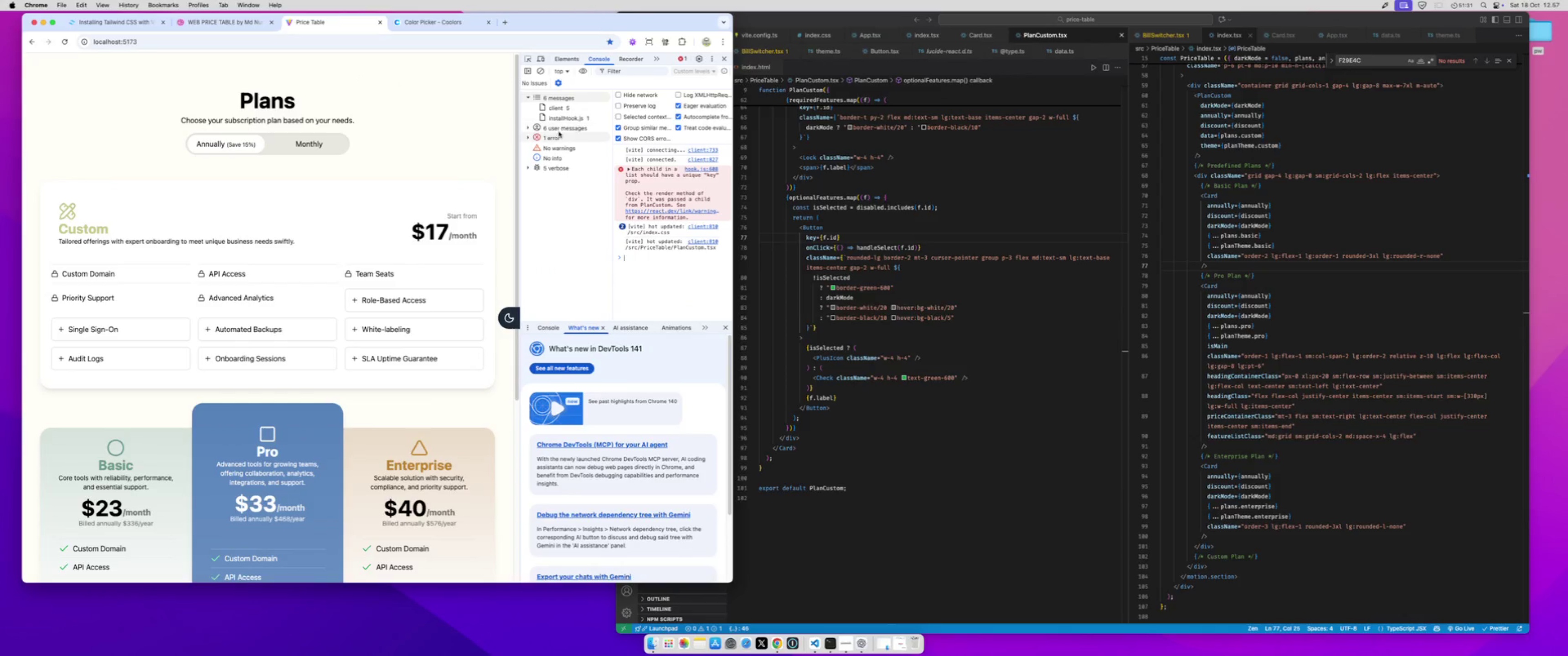 
left_click([558, 135])
 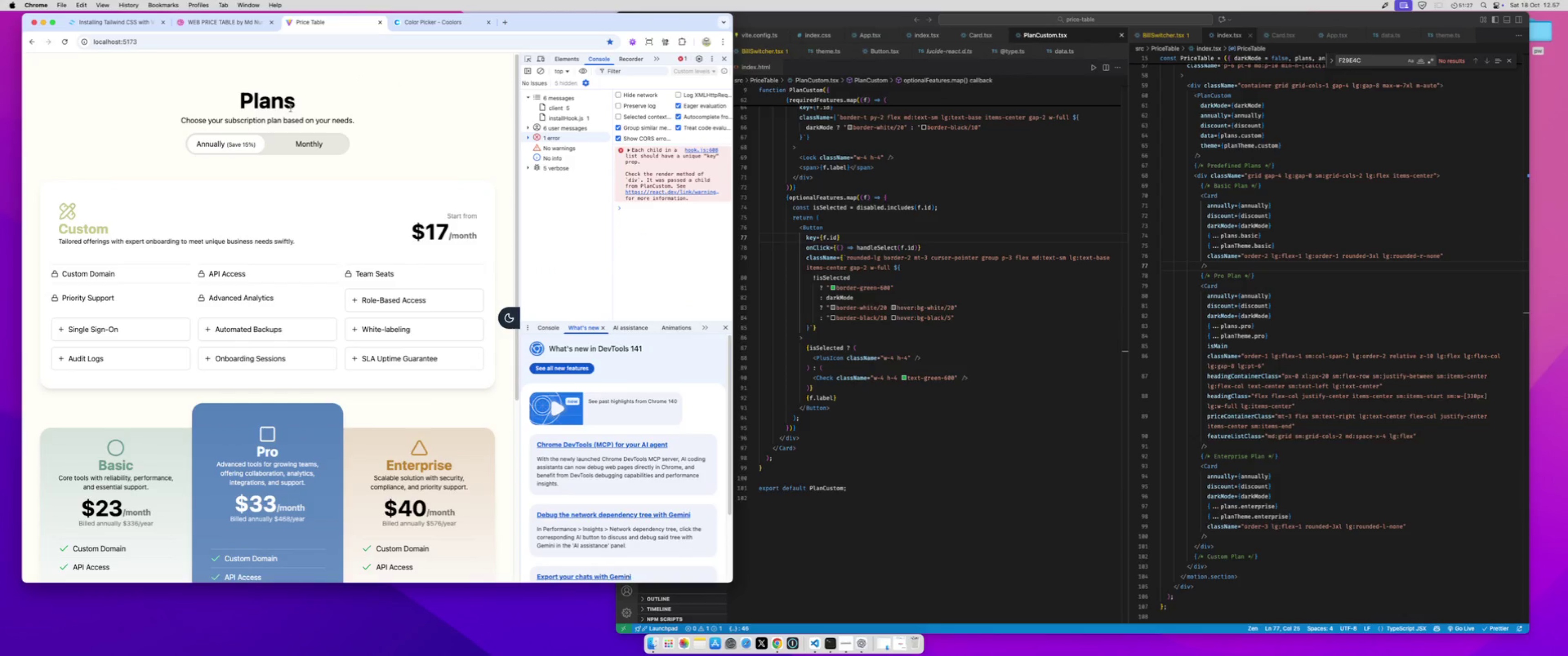 
wait(5.45)
 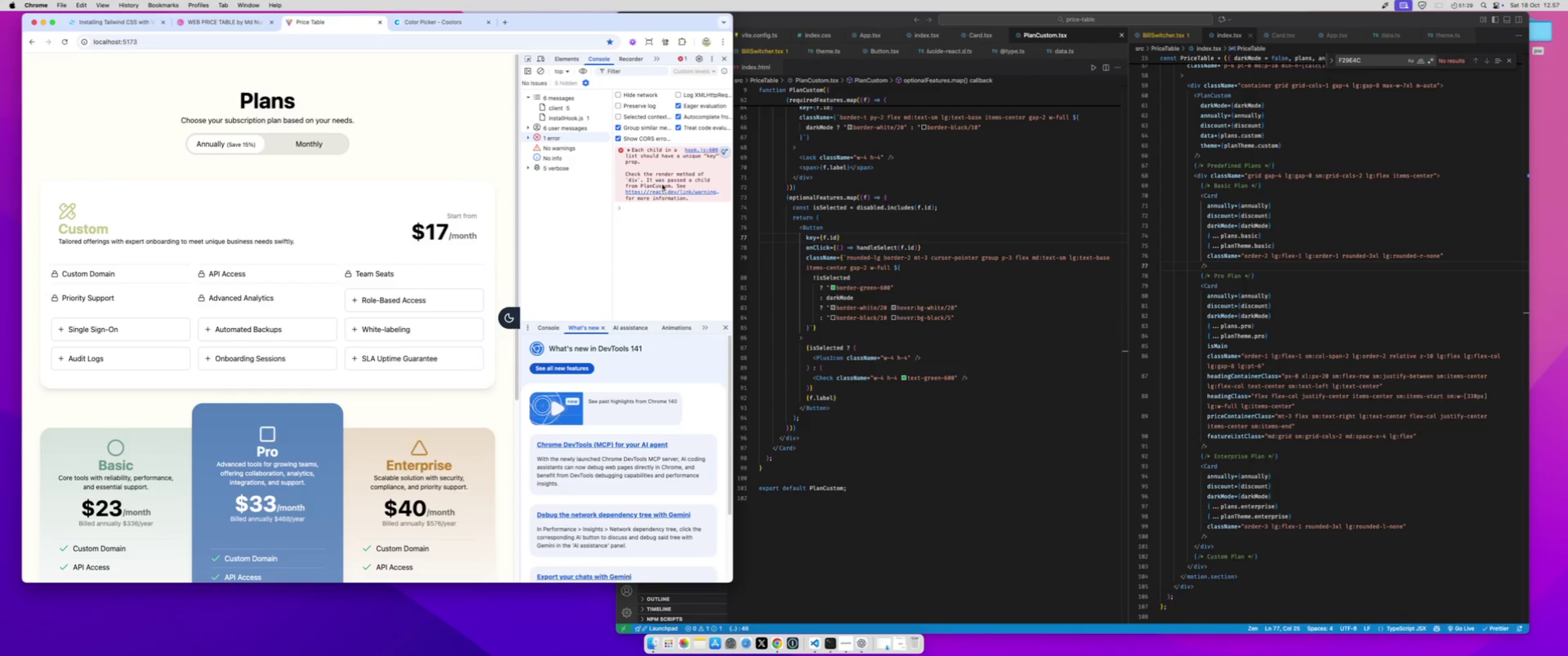 
left_click([63, 39])
 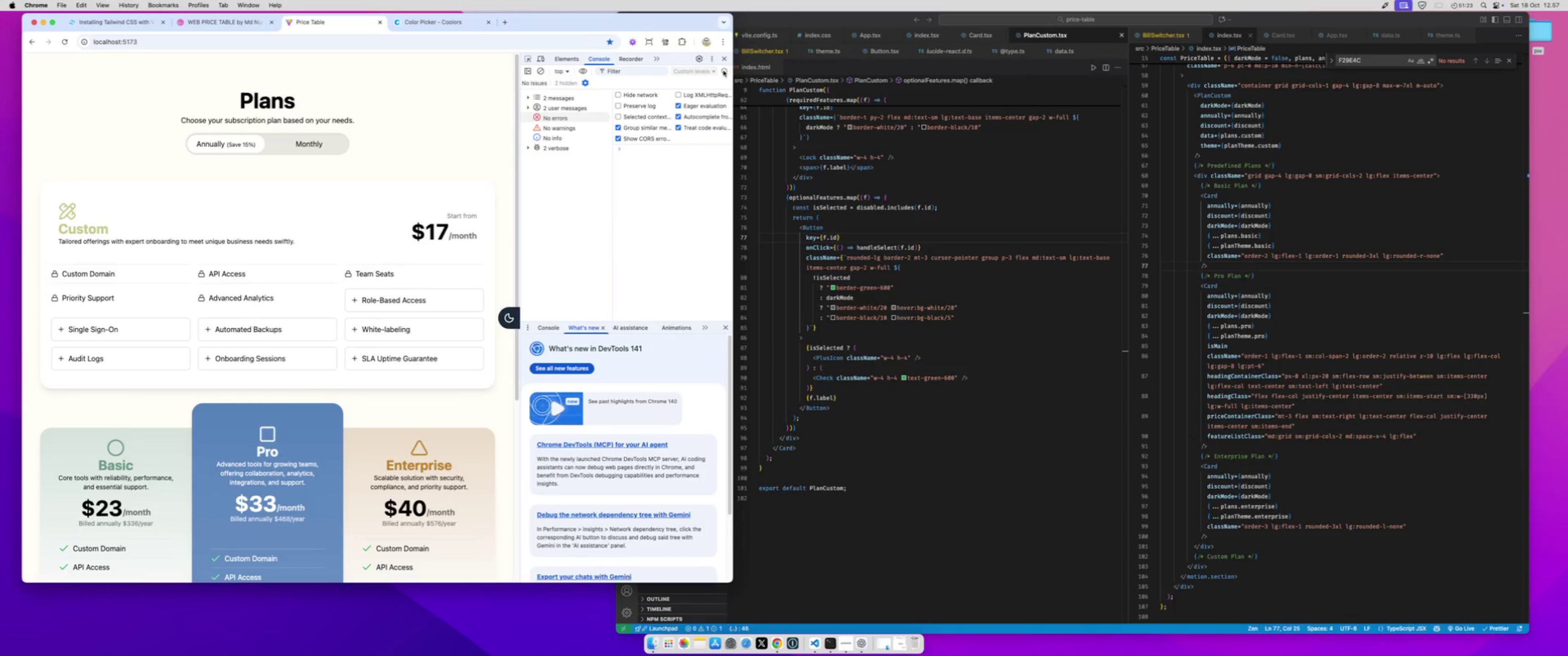 
left_click([723, 59])
 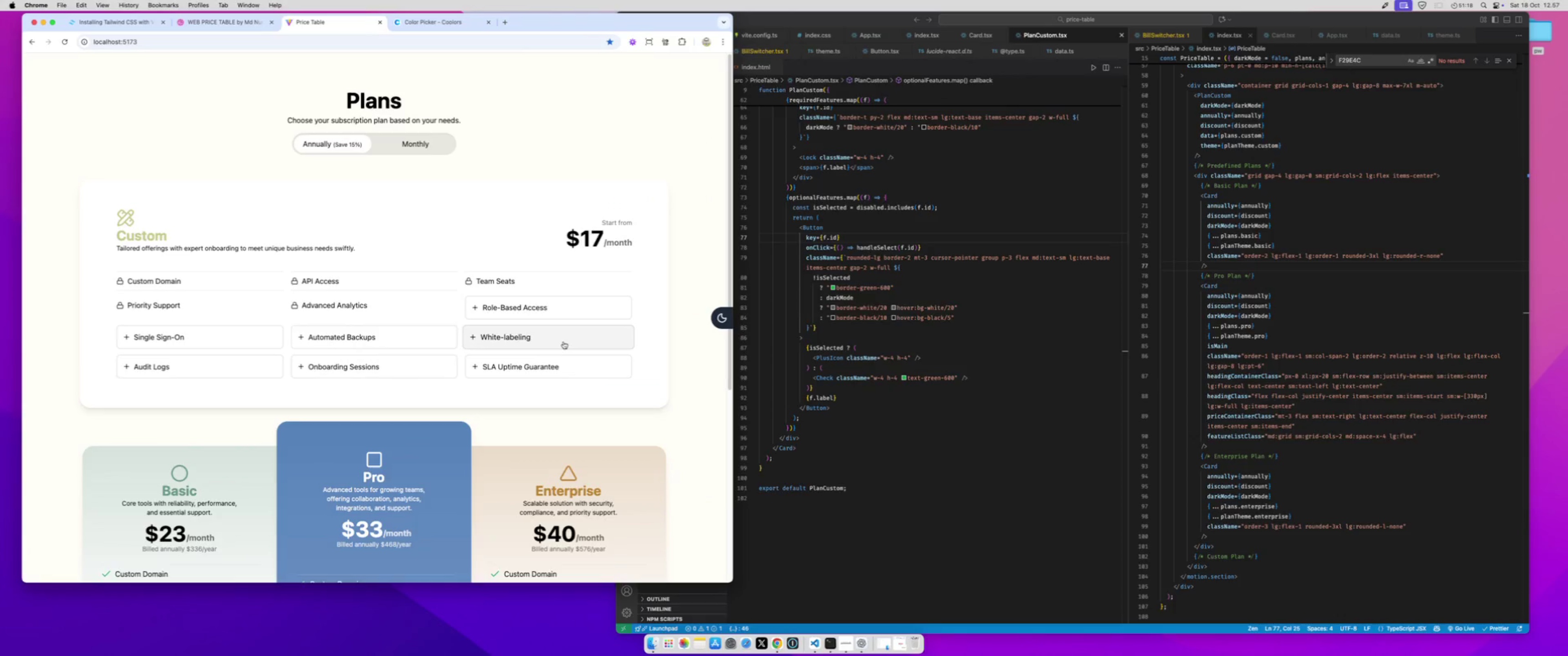 
wait(5.97)
 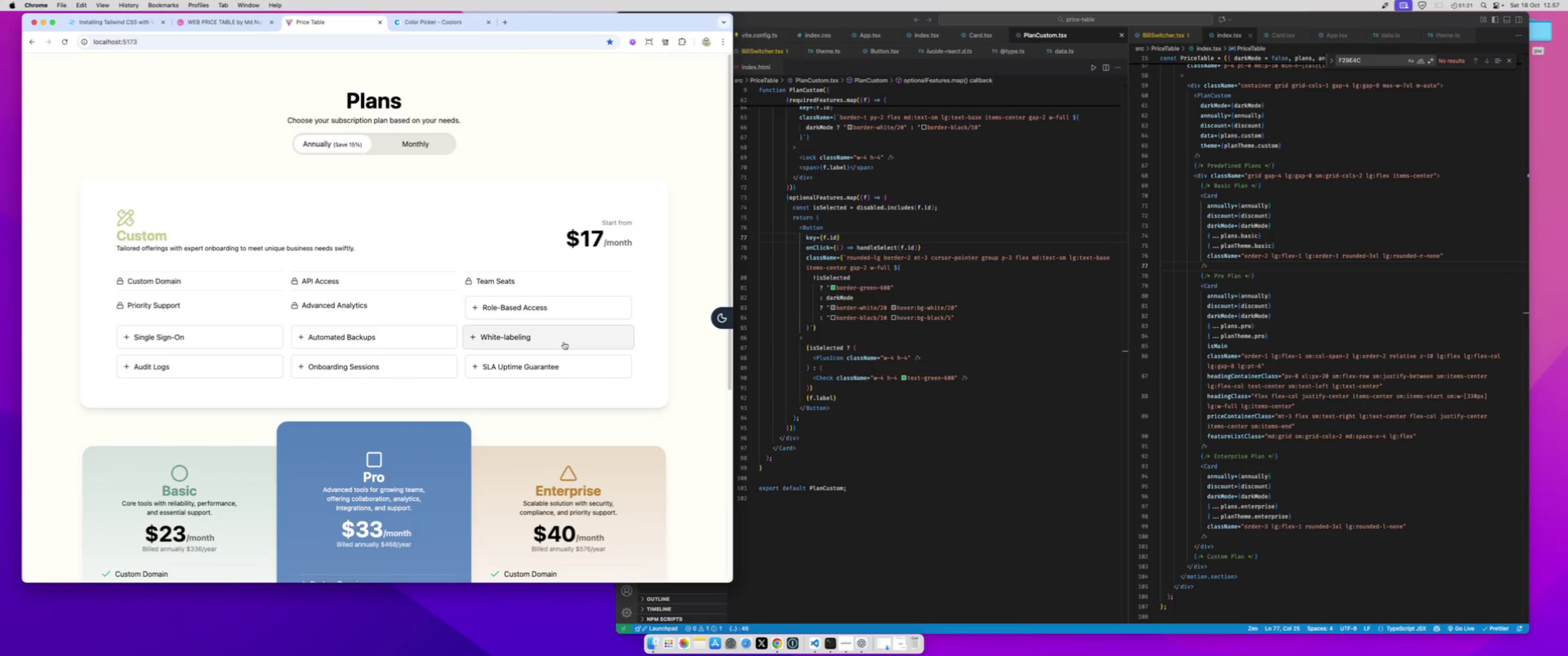 
left_click([418, 334])
 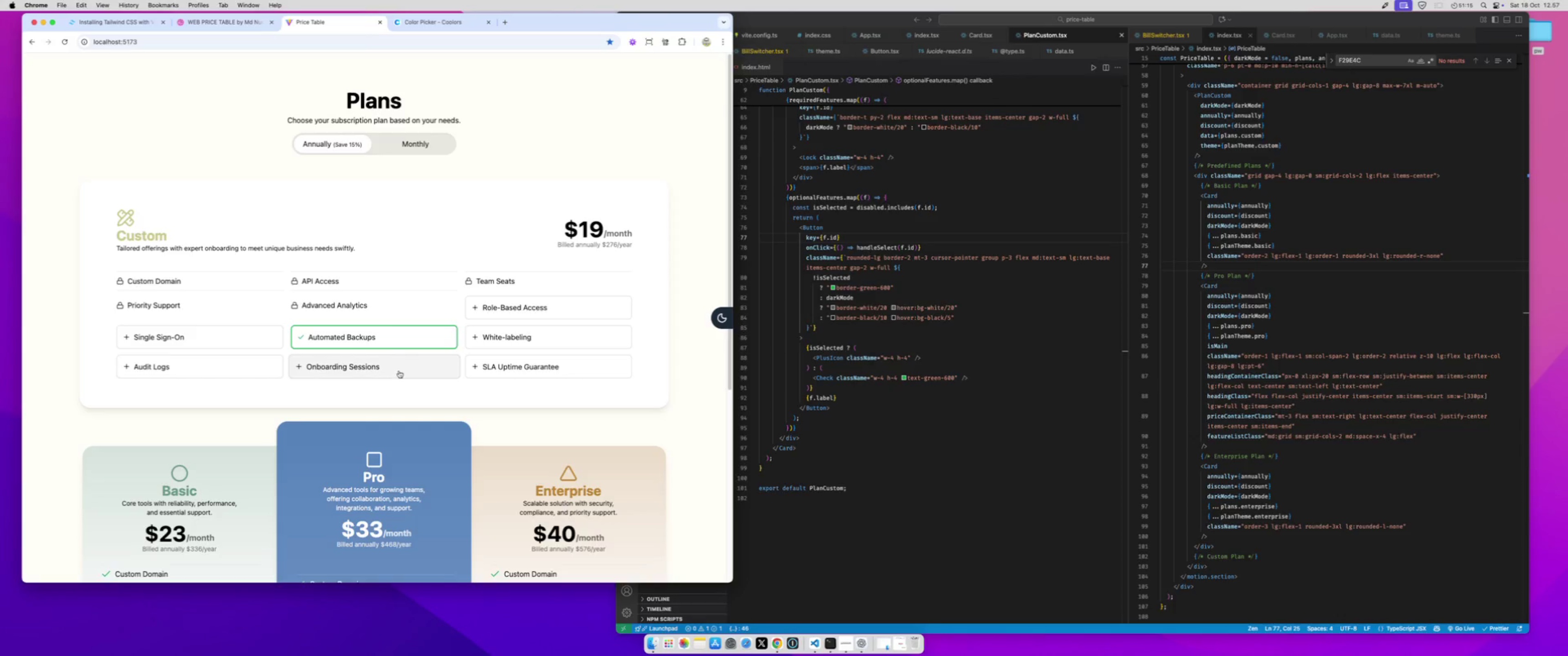 
left_click([397, 373])
 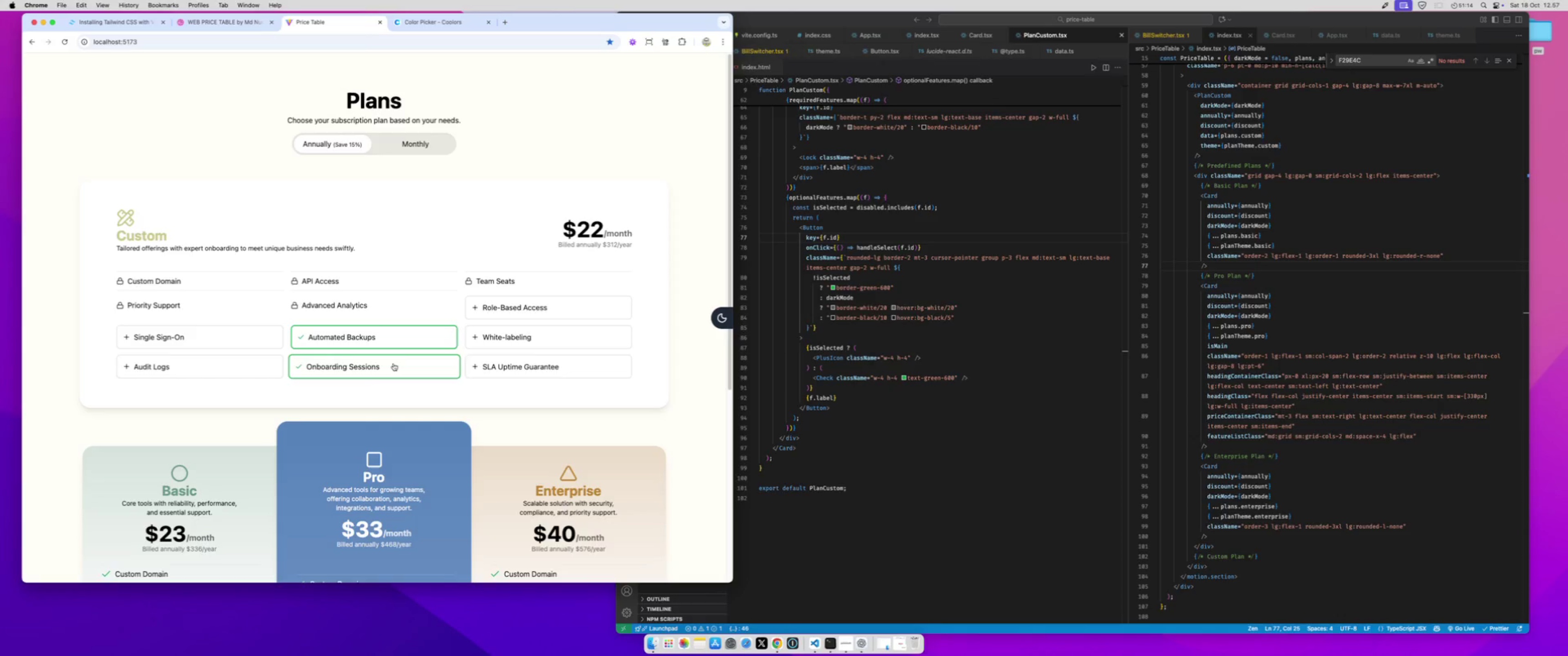 
left_click([393, 364])
 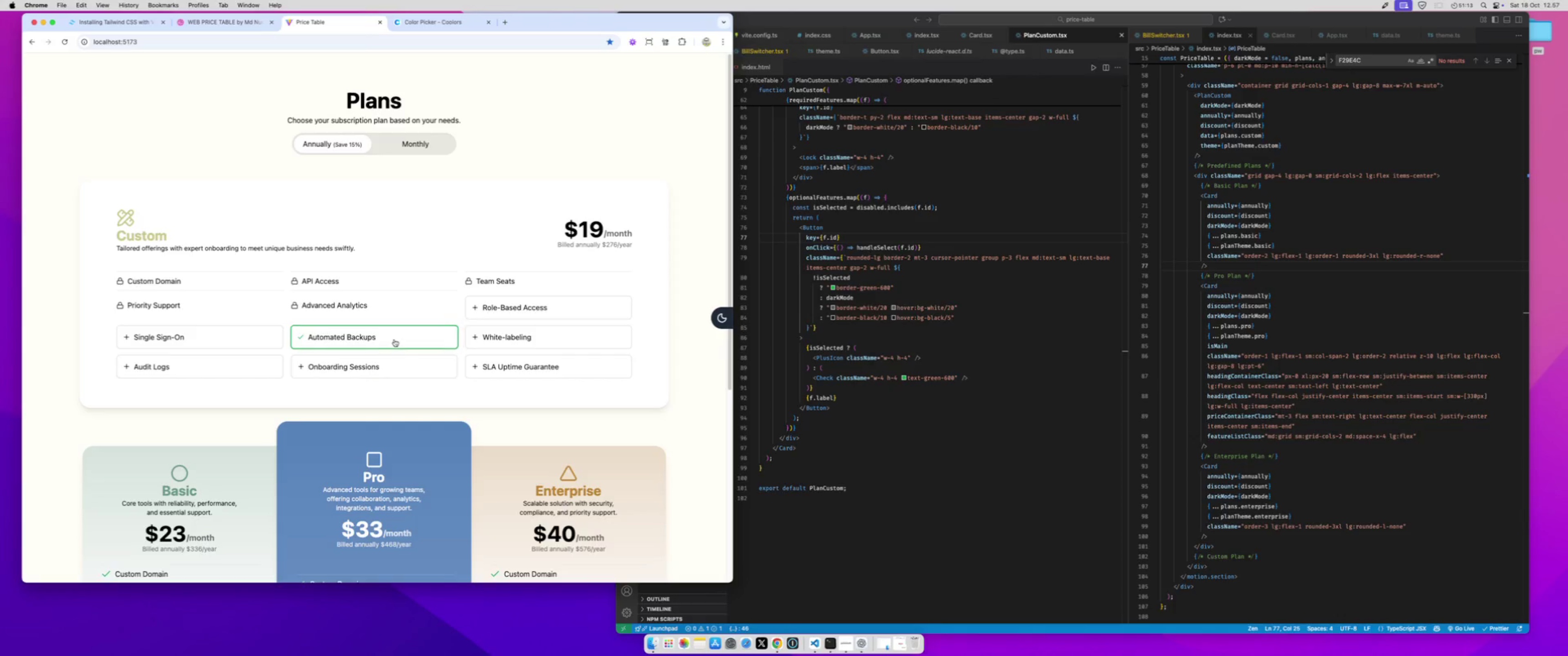 
left_click([394, 339])
 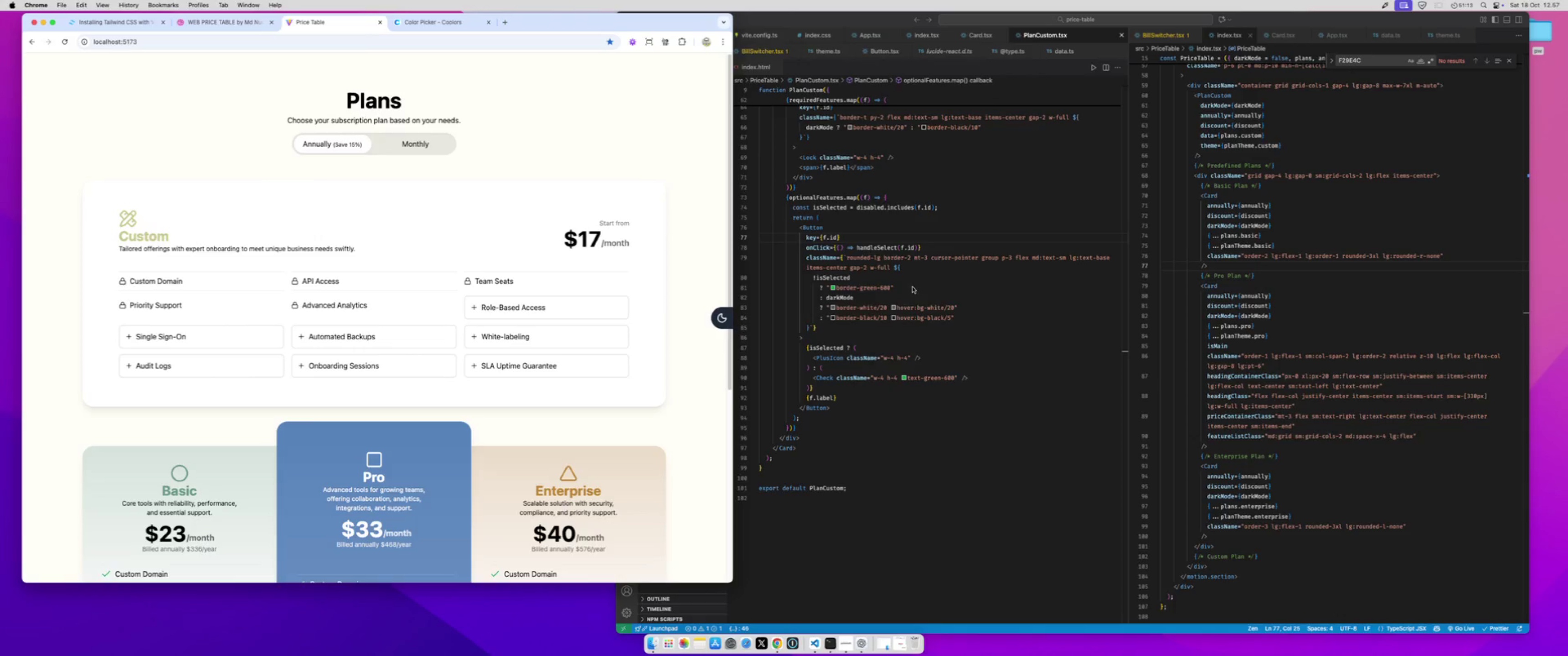 
scroll: coordinate [913, 287], scroll_direction: up, amount: 4.0
 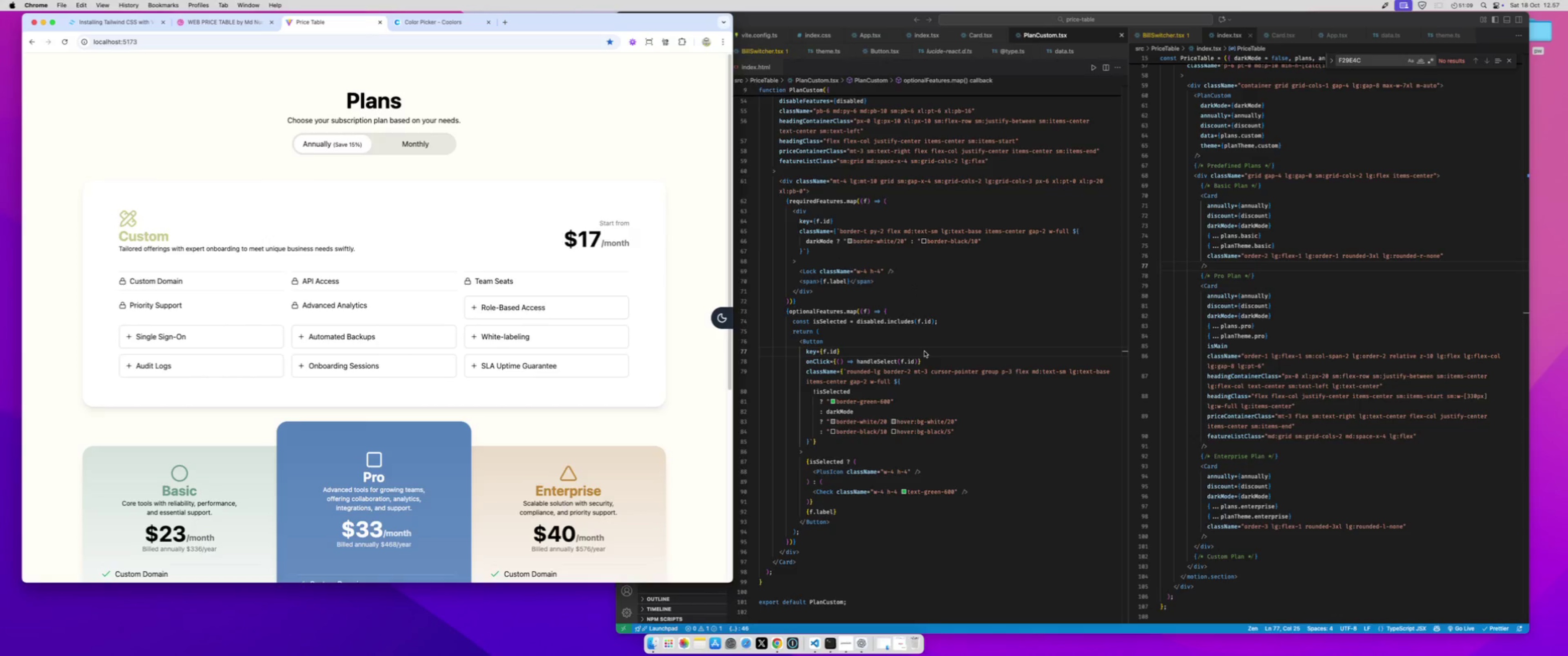 
left_click([922, 372])
 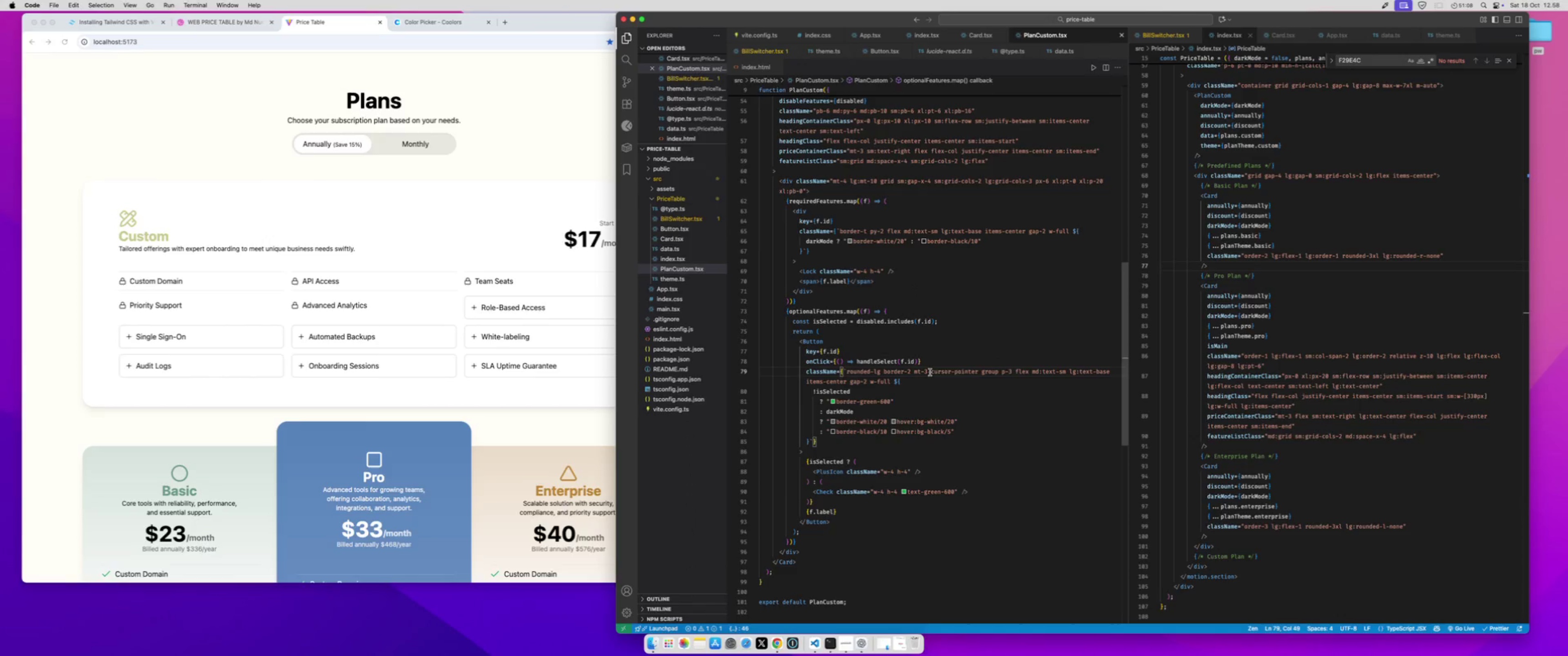 
left_click([930, 372])
 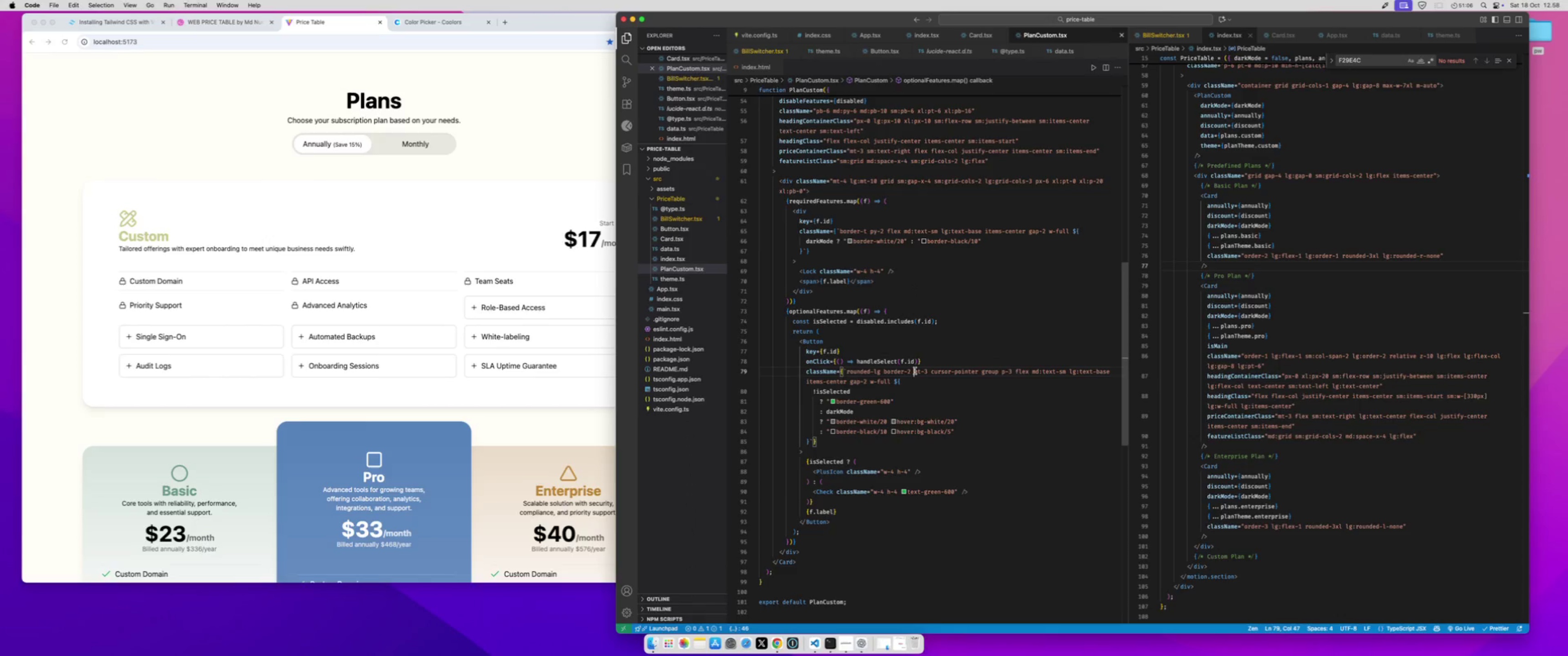 
hold_key(key=ShiftLeft, duration=0.87)
double_click([929, 370])
 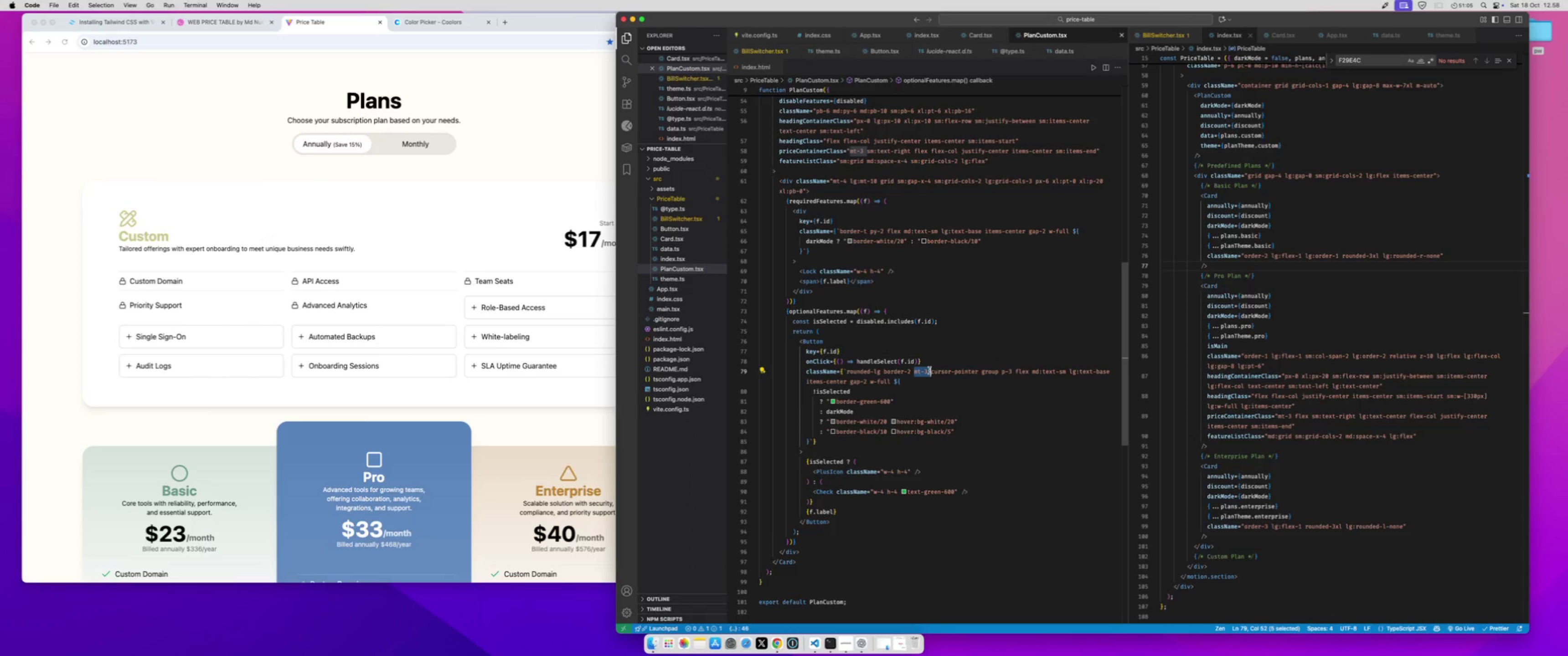 
key(Meta+X)
 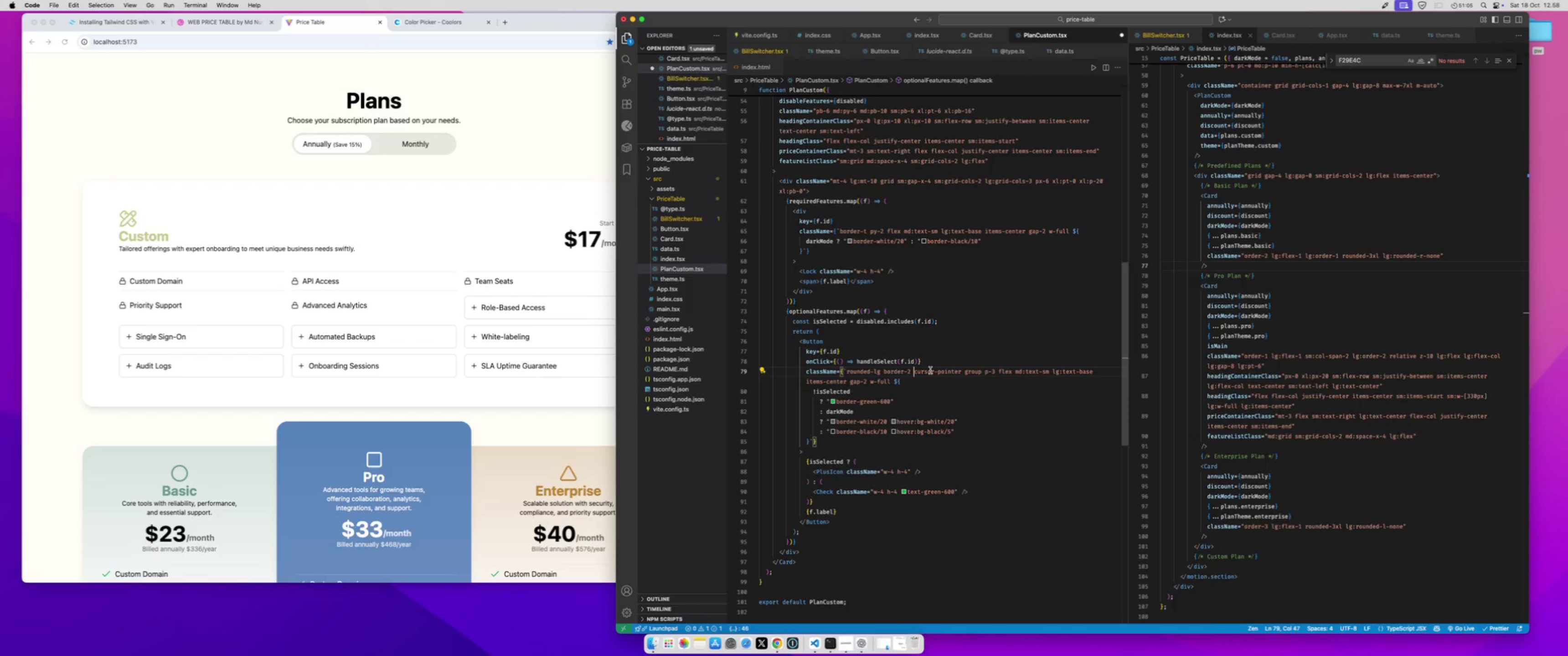 
key(Meta+S)
 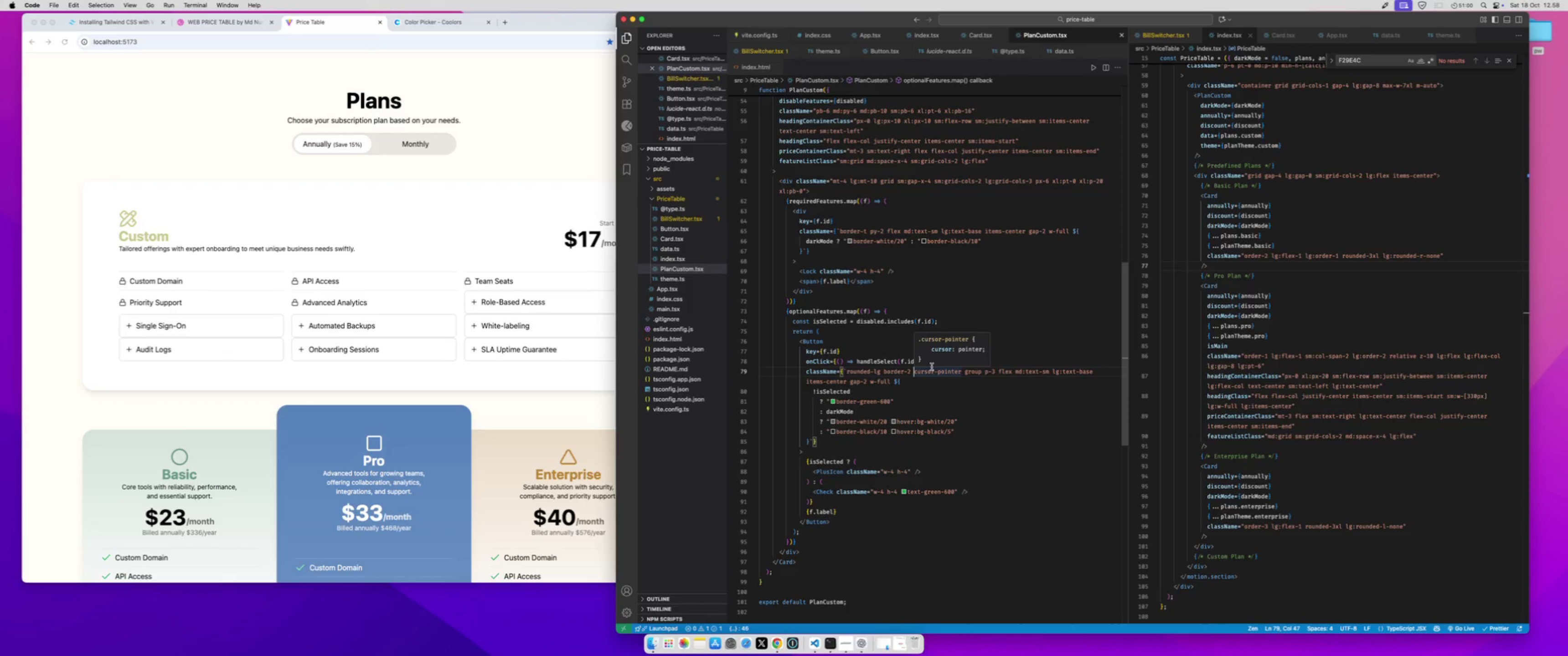 
wait(5.81)
 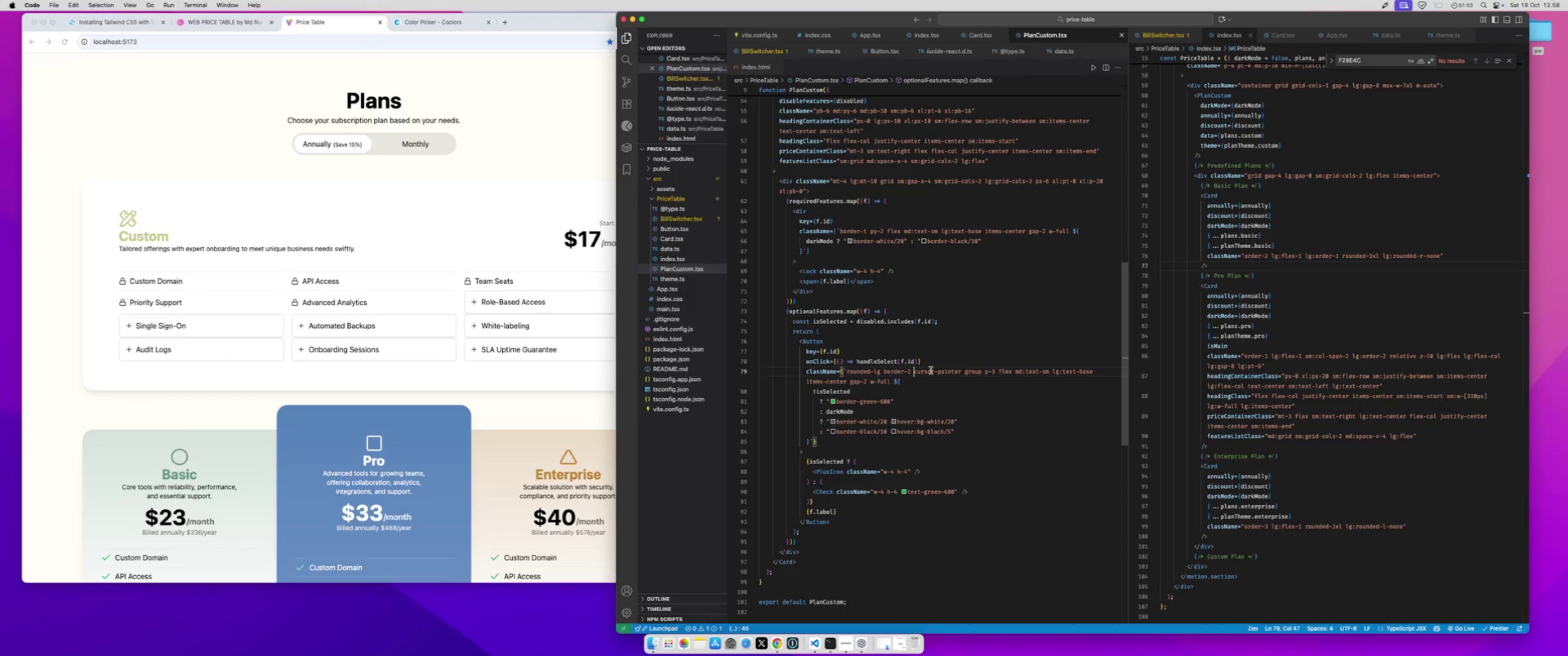 
left_click([904, 267])
 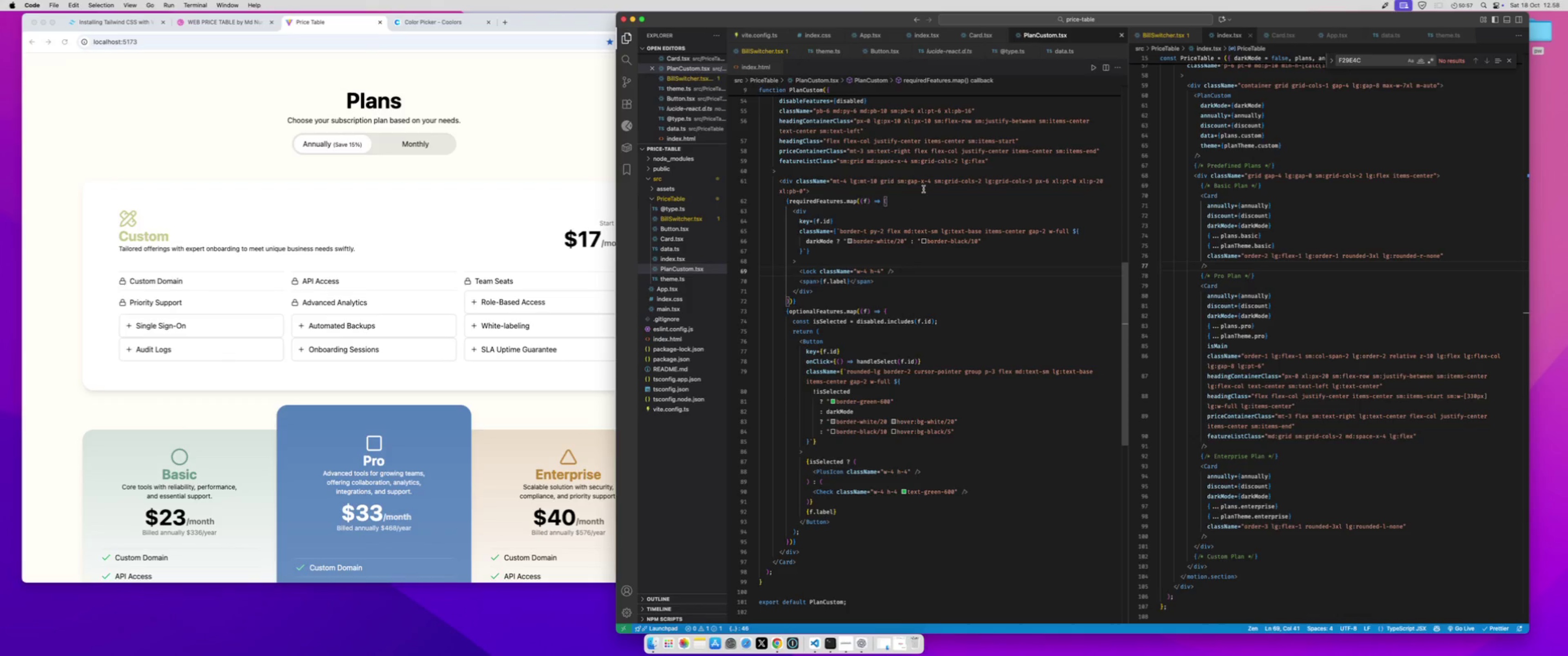 
left_click([924, 183])
 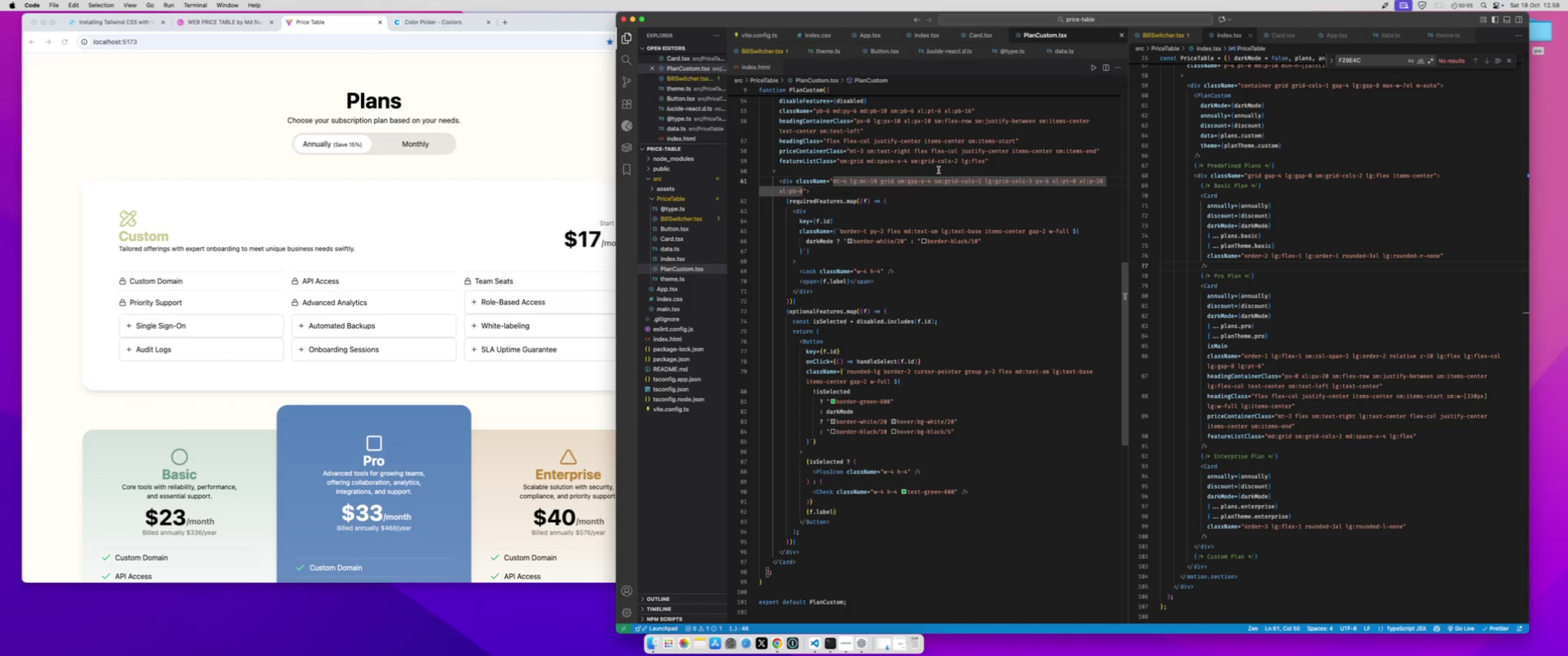 
key(ArrowRight)
 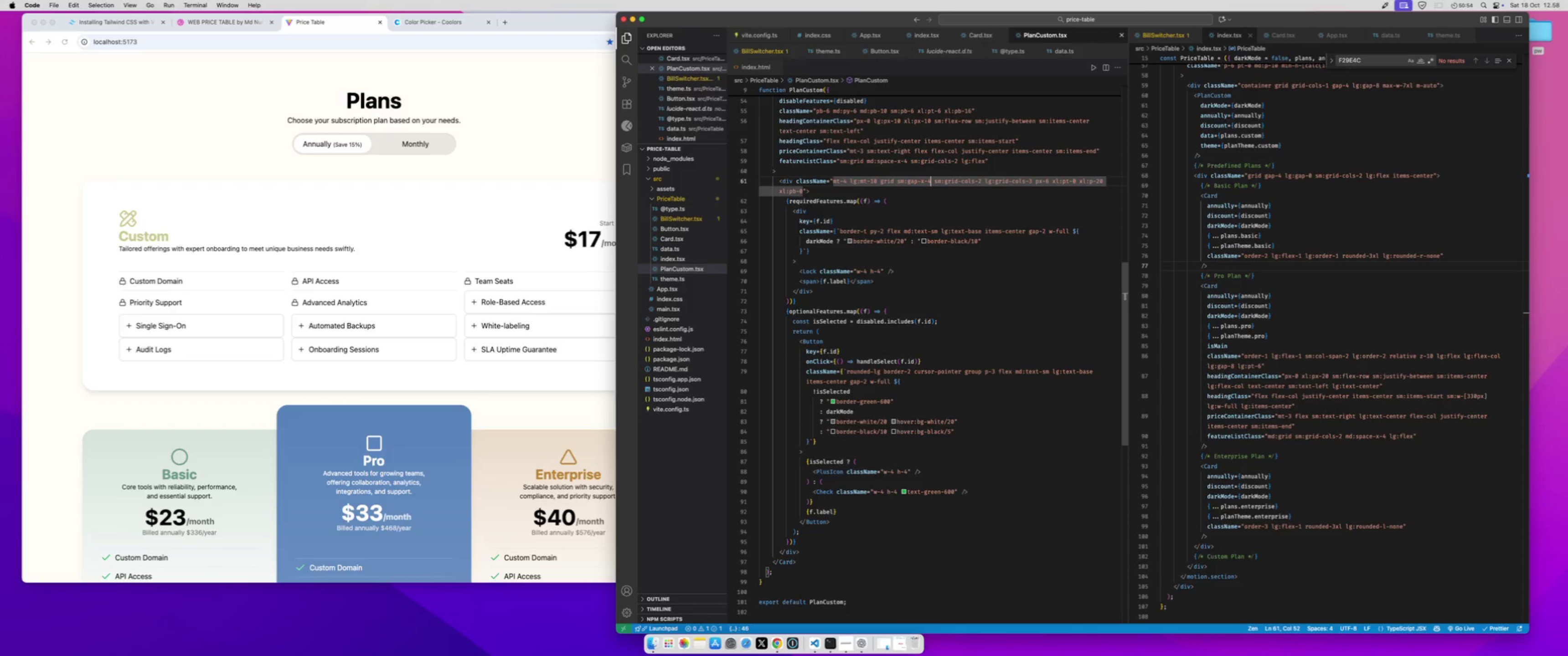 
key(ArrowRight)
 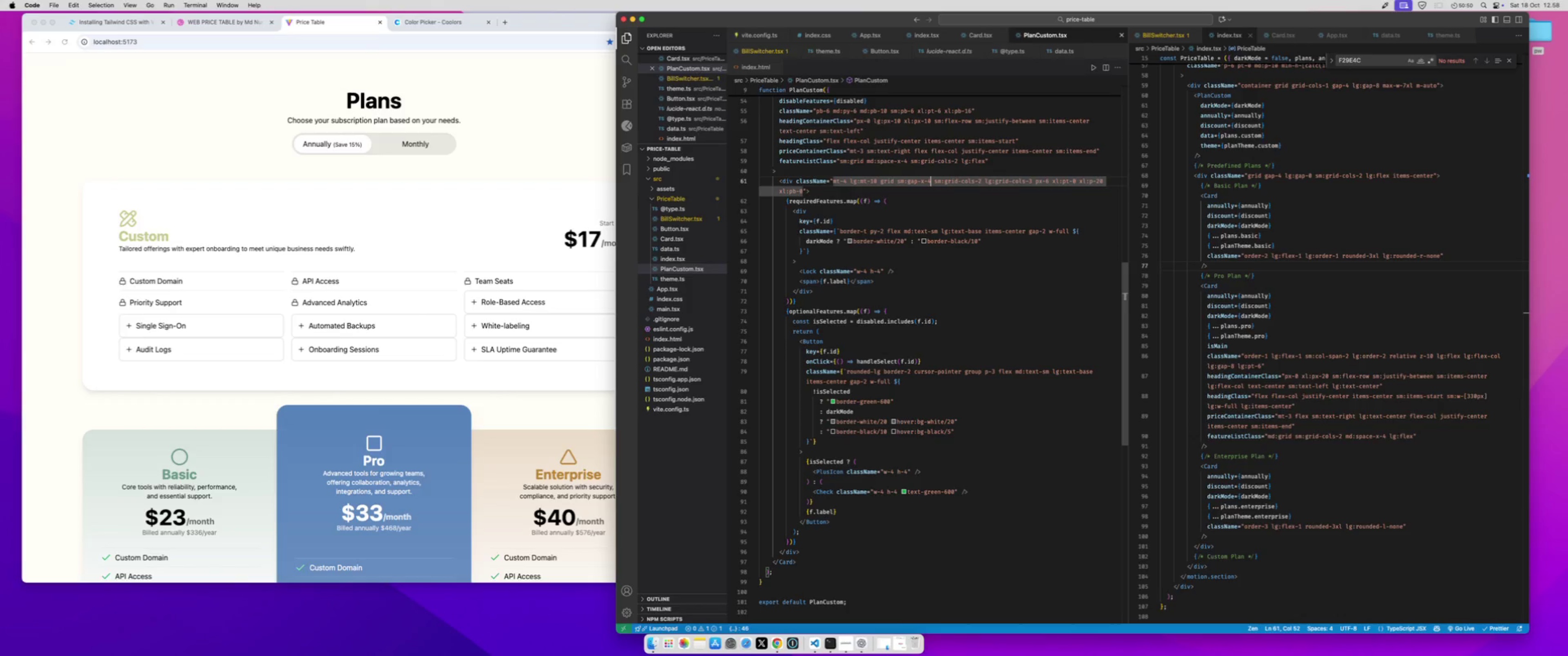 
wait(5.18)
 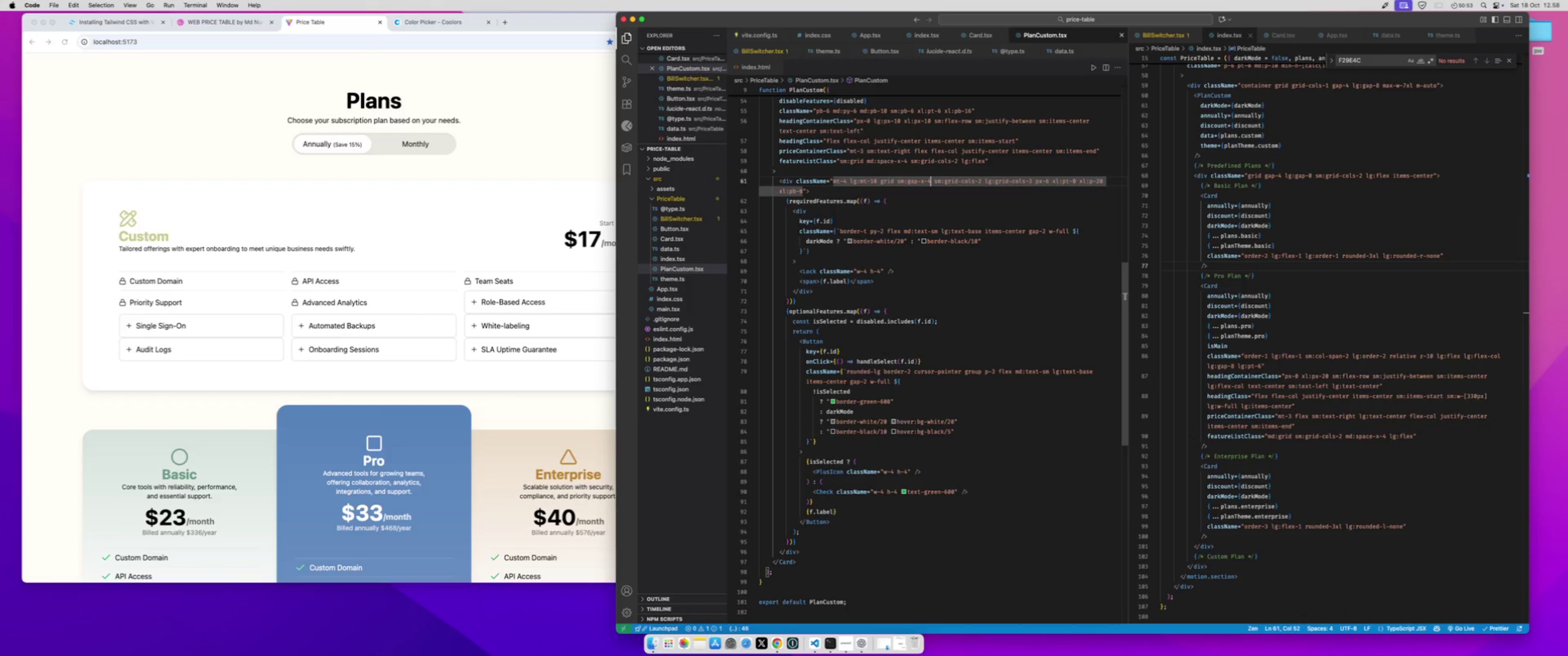 
left_click([542, 226])
 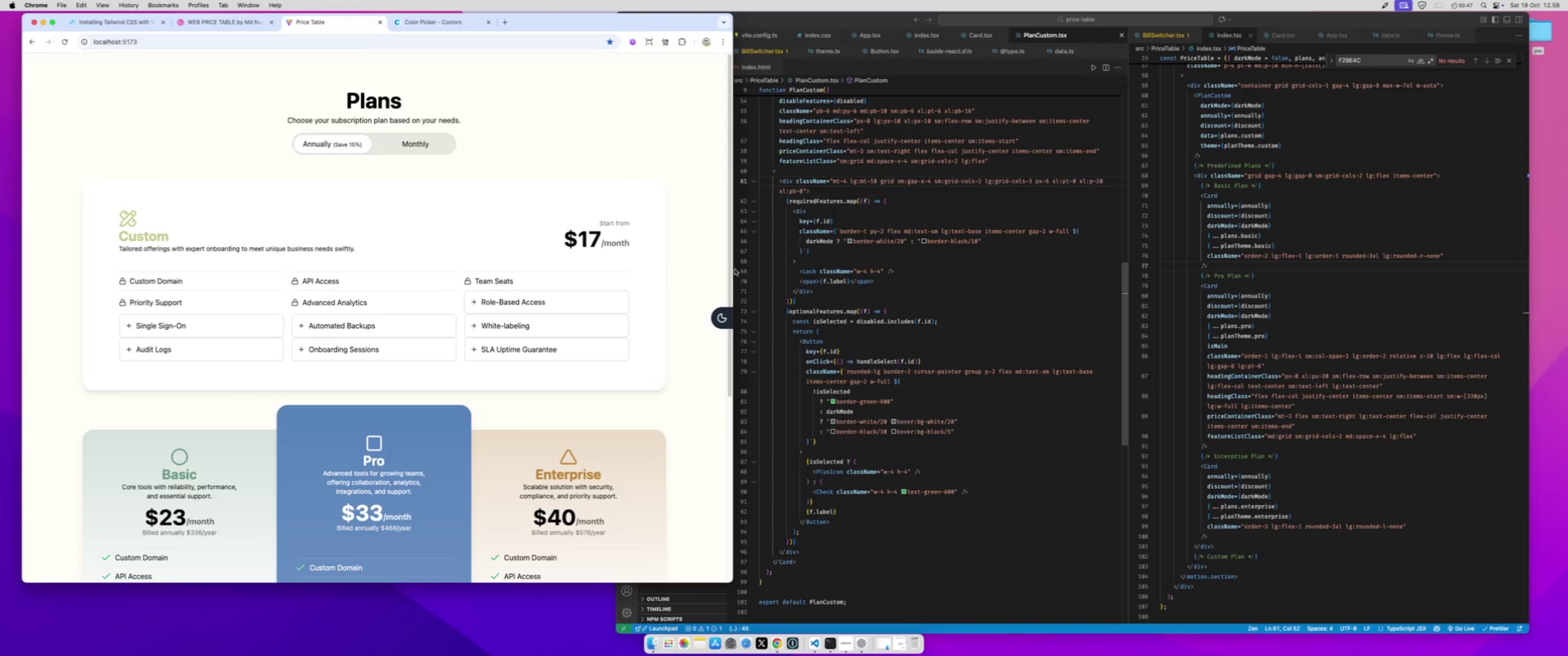 
left_click_drag(start_coordinate=[732, 269], to_coordinate=[0, 202])
 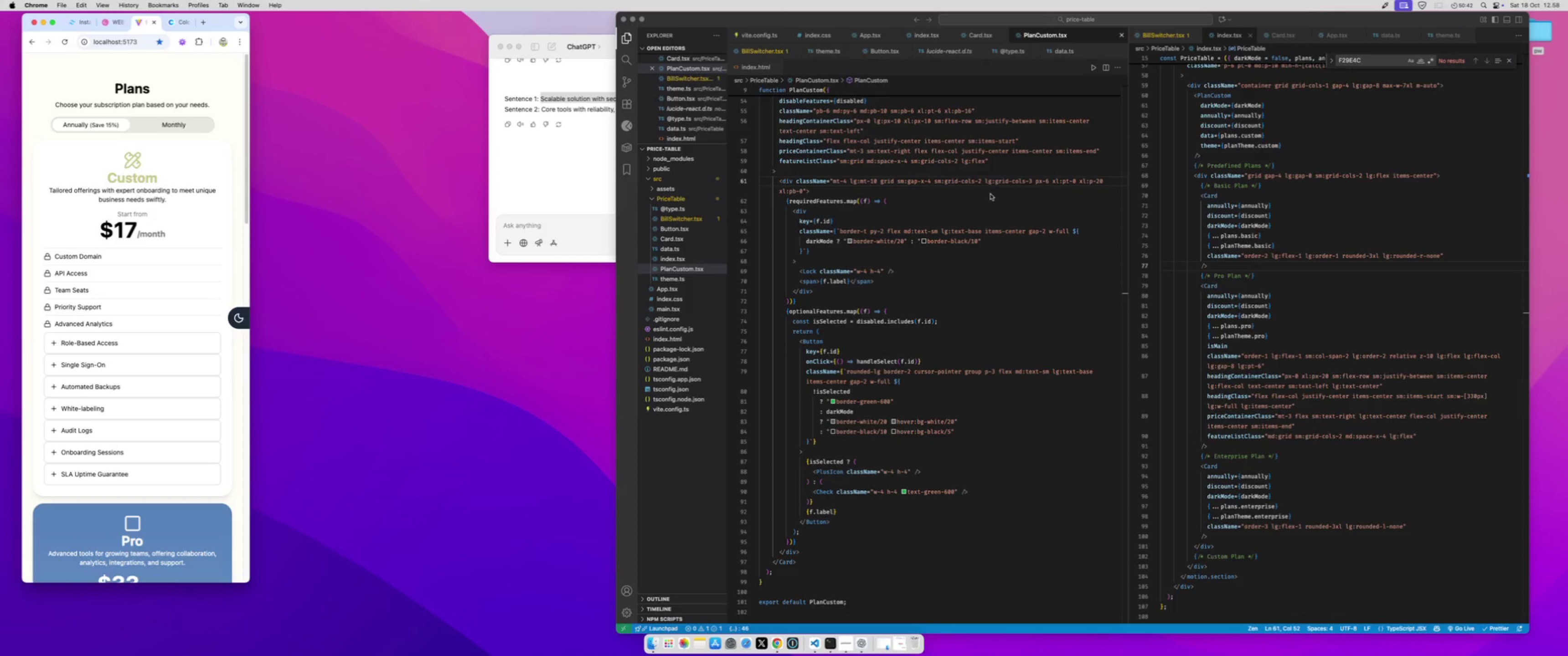 
wait(5.14)
 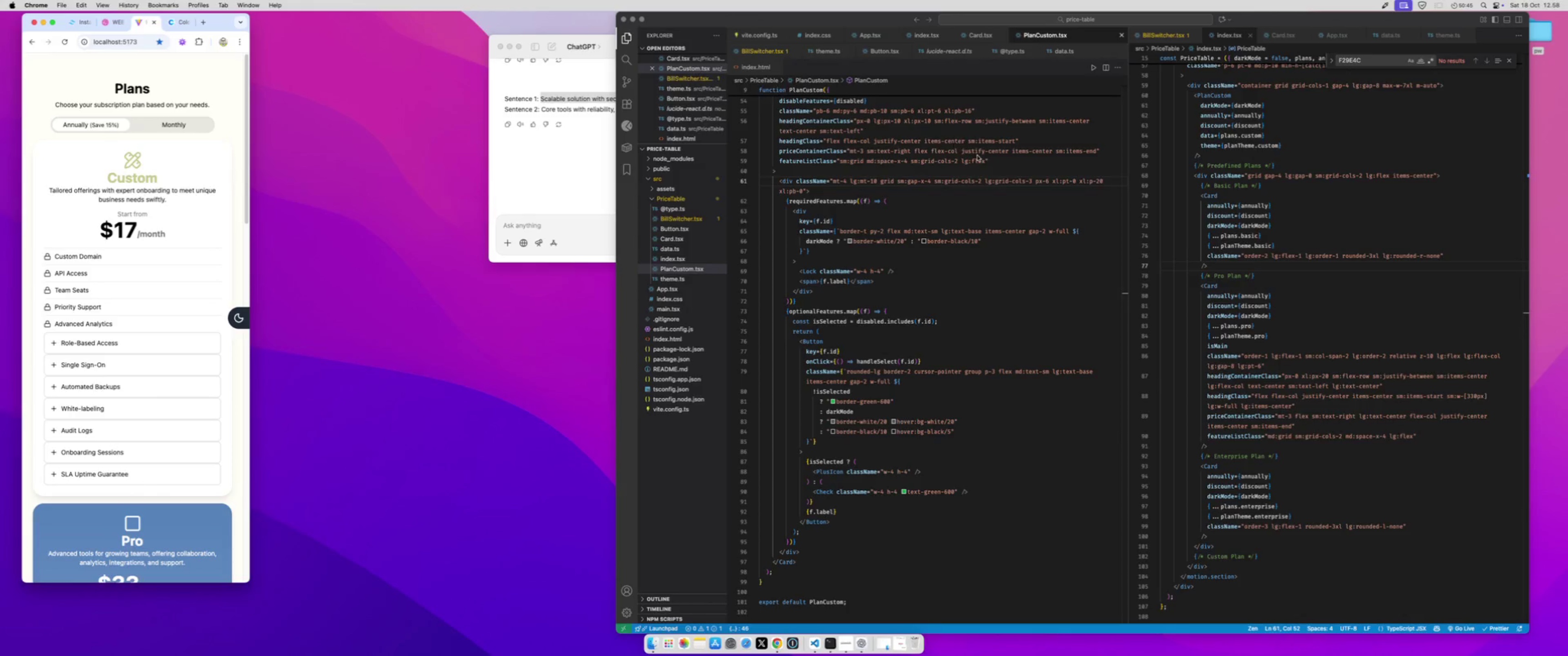 
left_click([990, 194])
 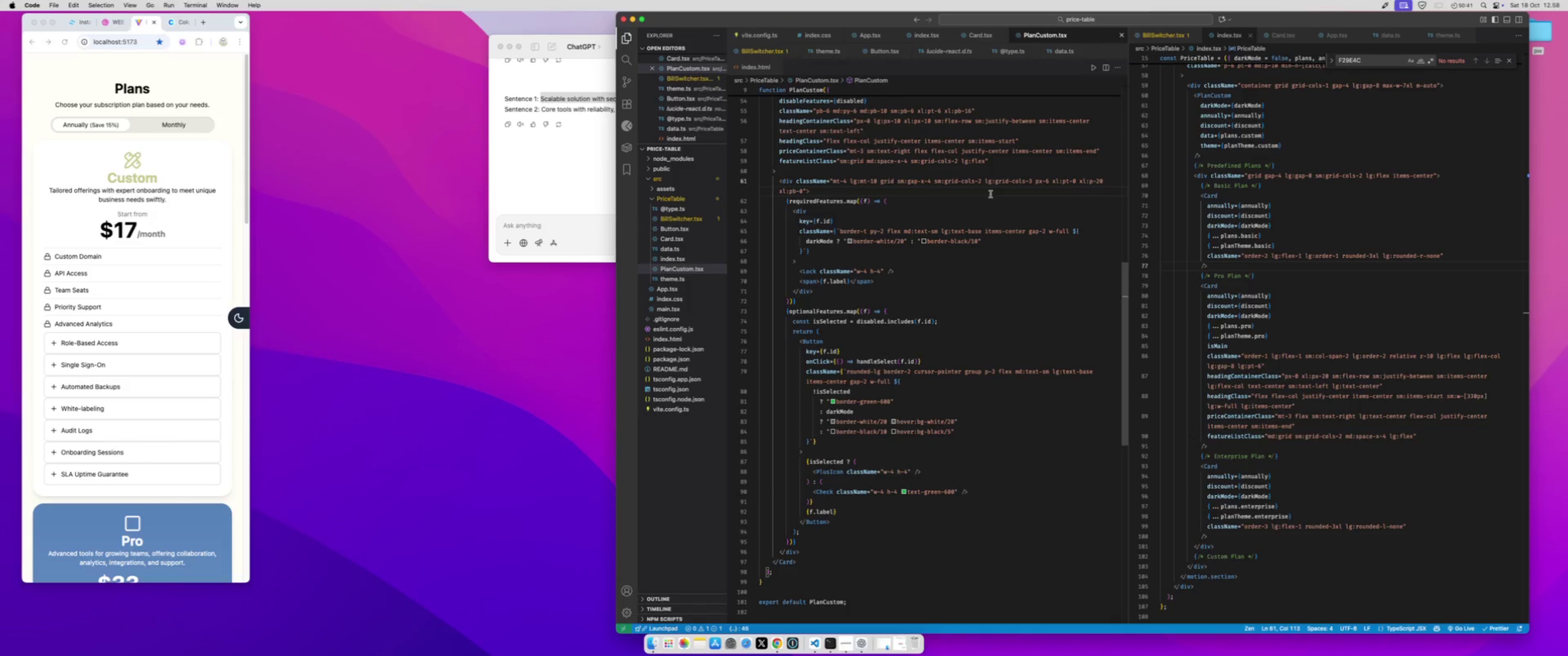 
key(Meta+Z)
 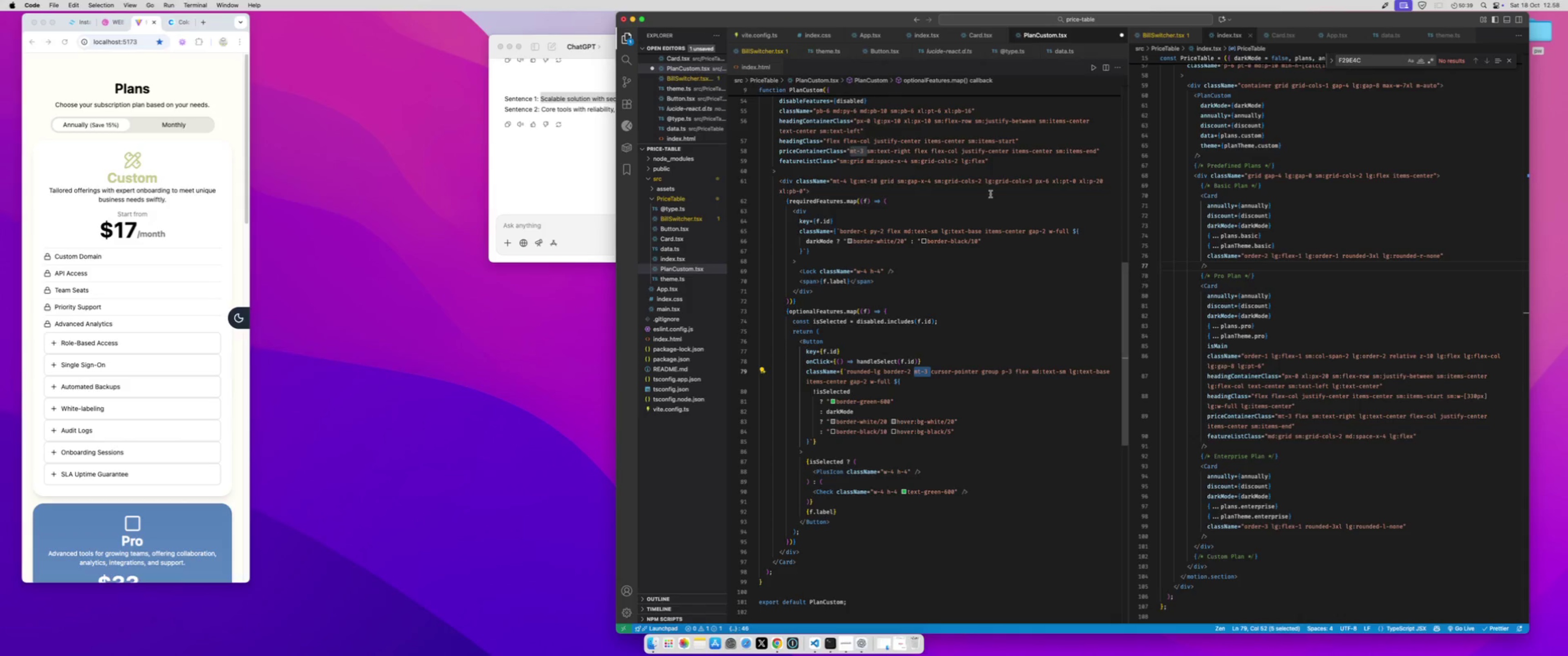 
key(Meta+S)
 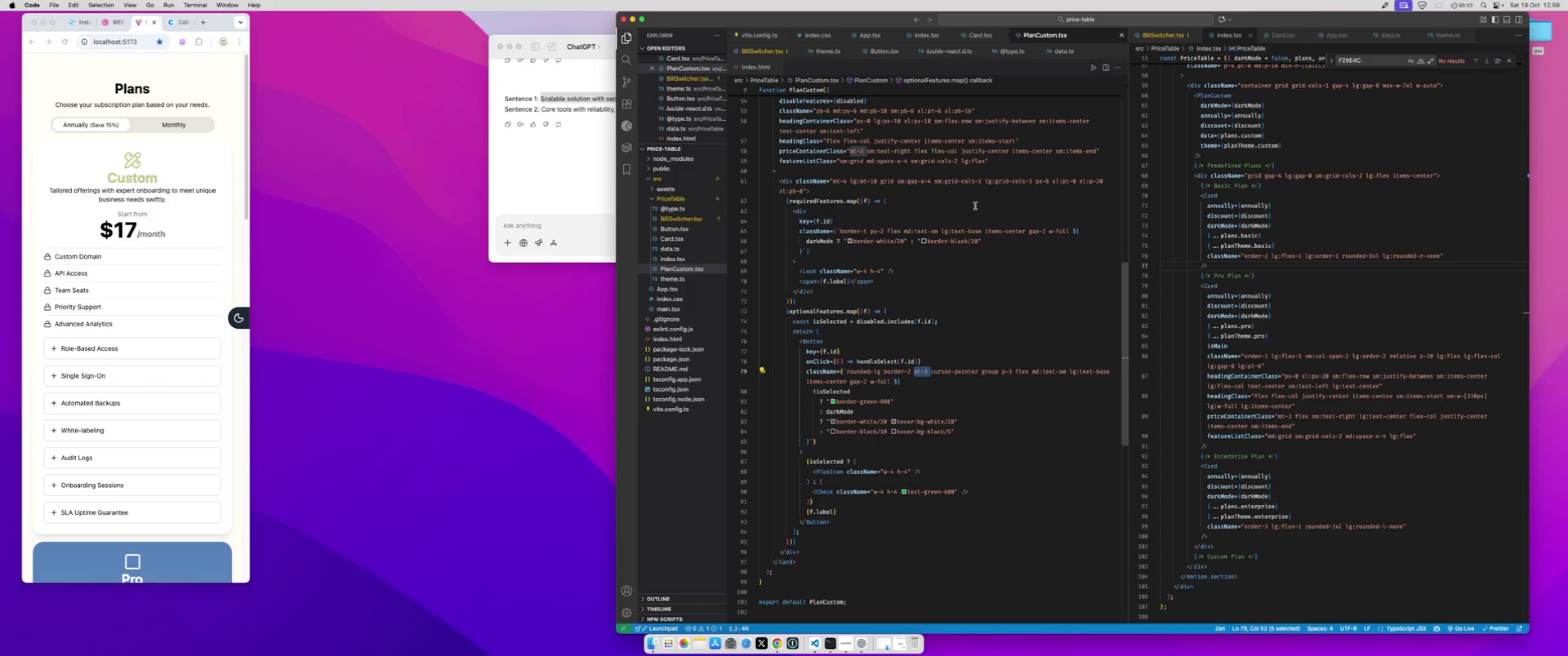 
wait(11.72)
 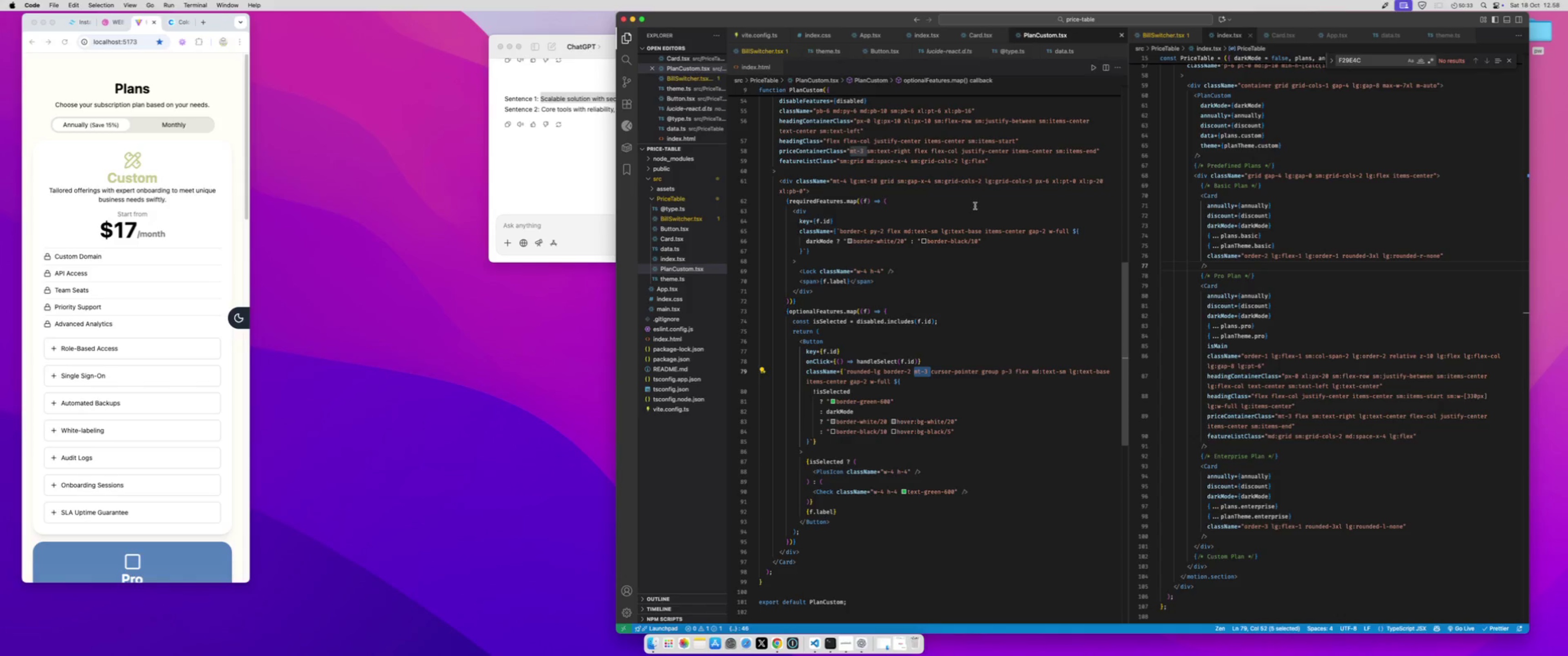 
left_click([882, 231])
 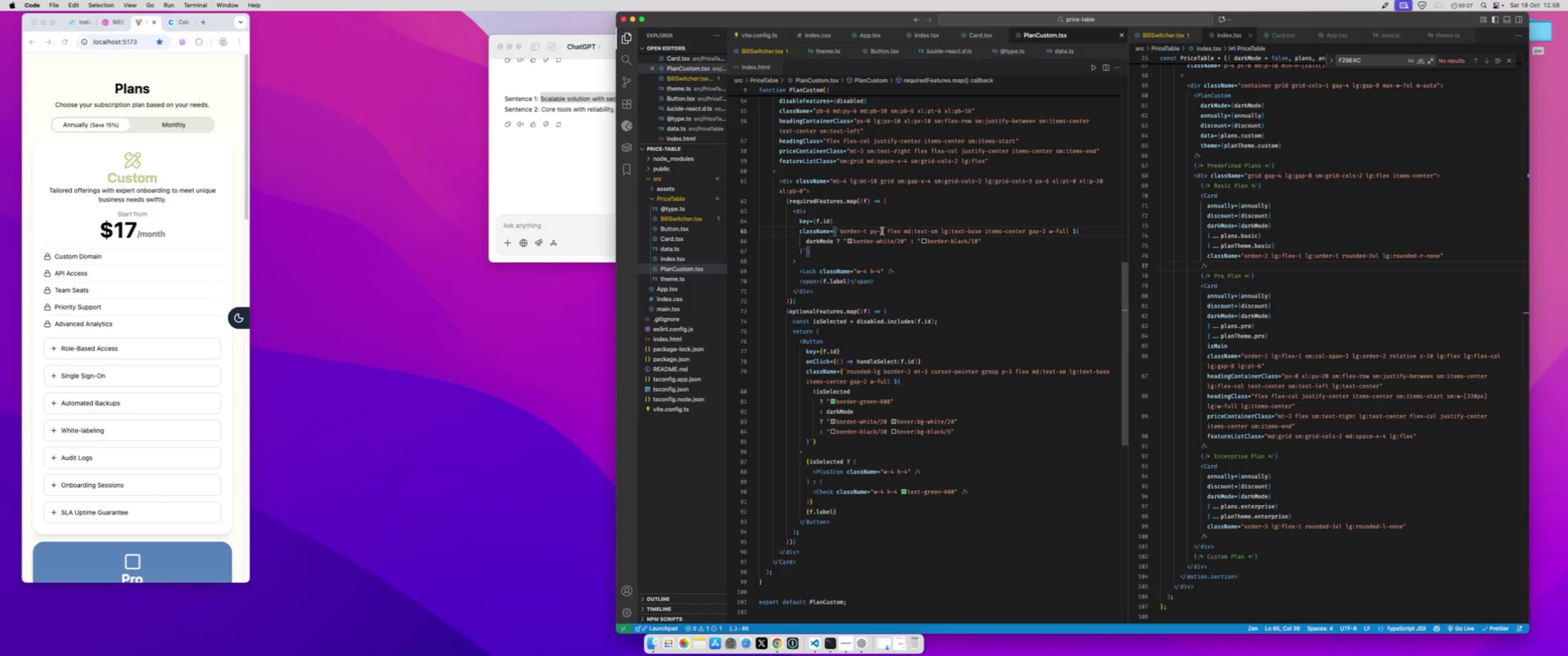 
key(Shift+ArrowLeft)
 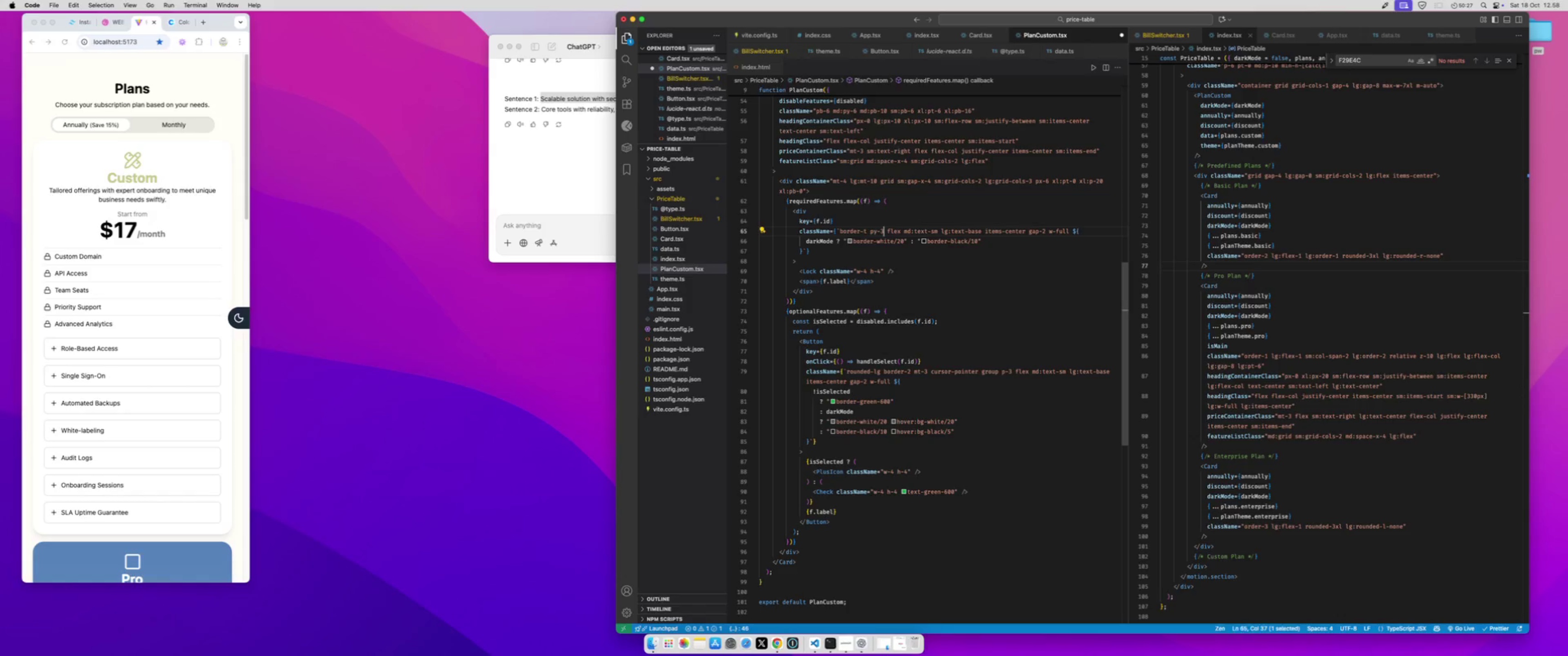 
key(3)
 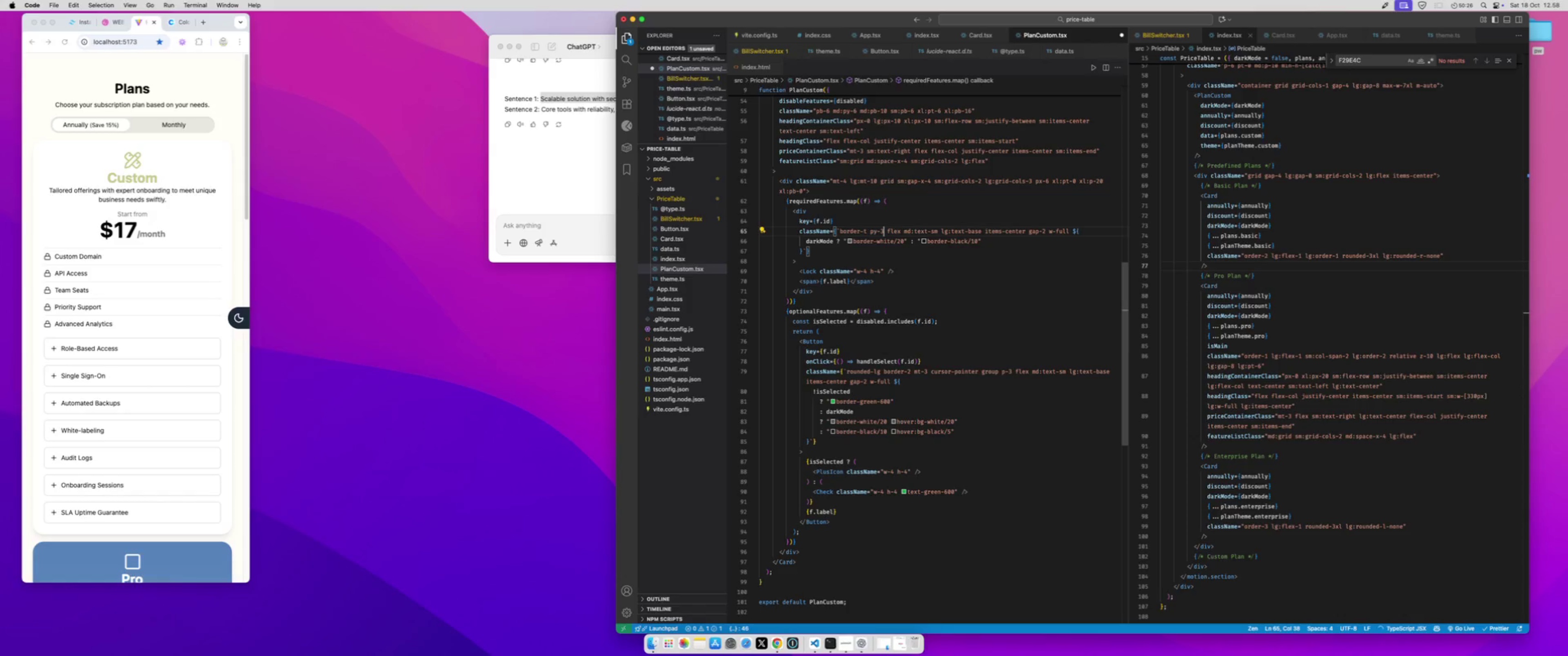 
key(Meta+S)
 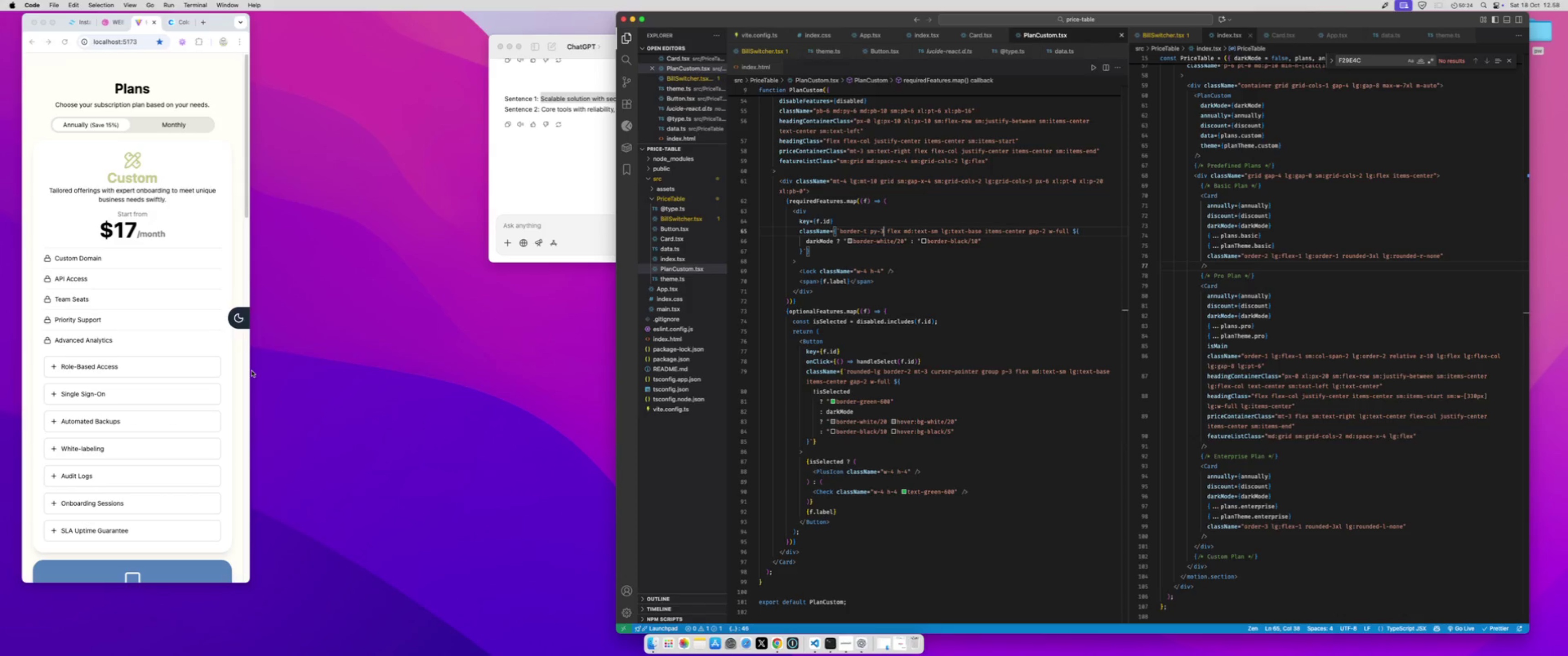 
double_click([251, 370])
 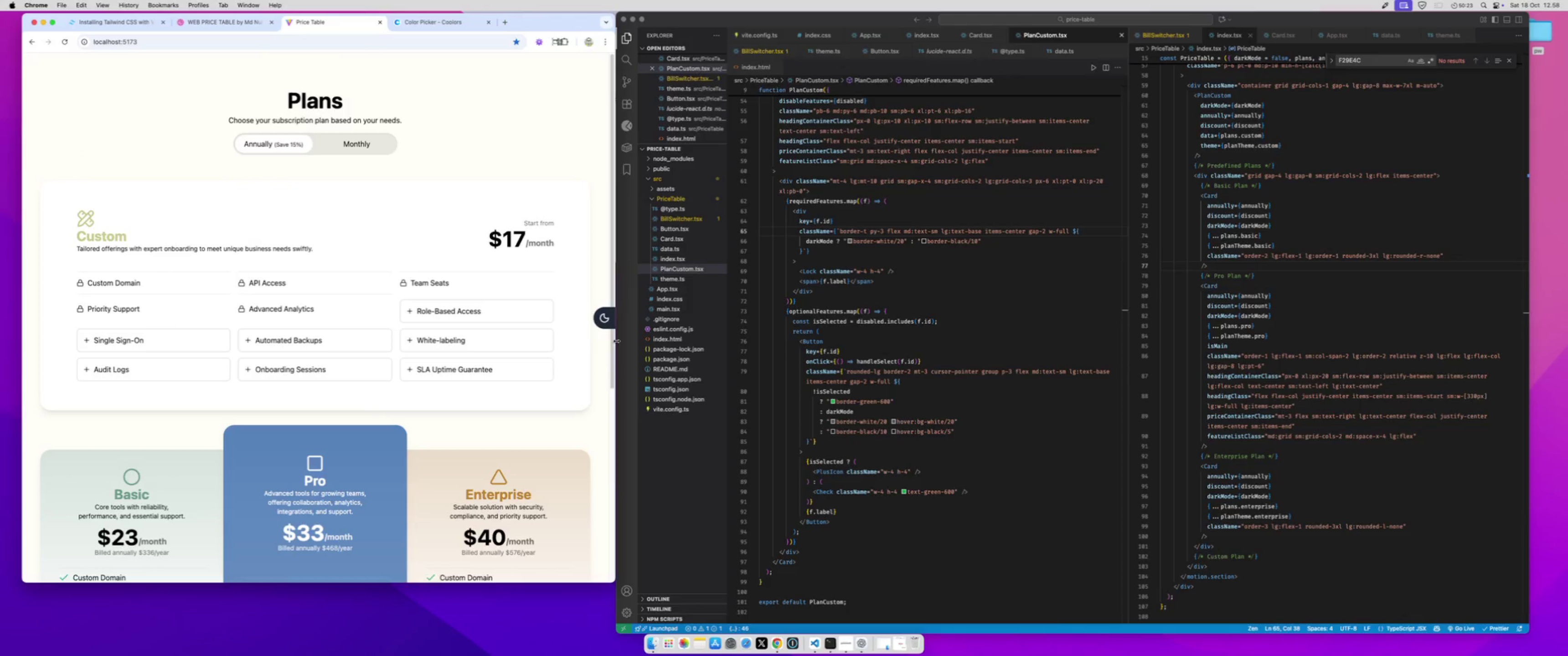 
left_click_drag(start_coordinate=[251, 370], to_coordinate=[616, 341])
 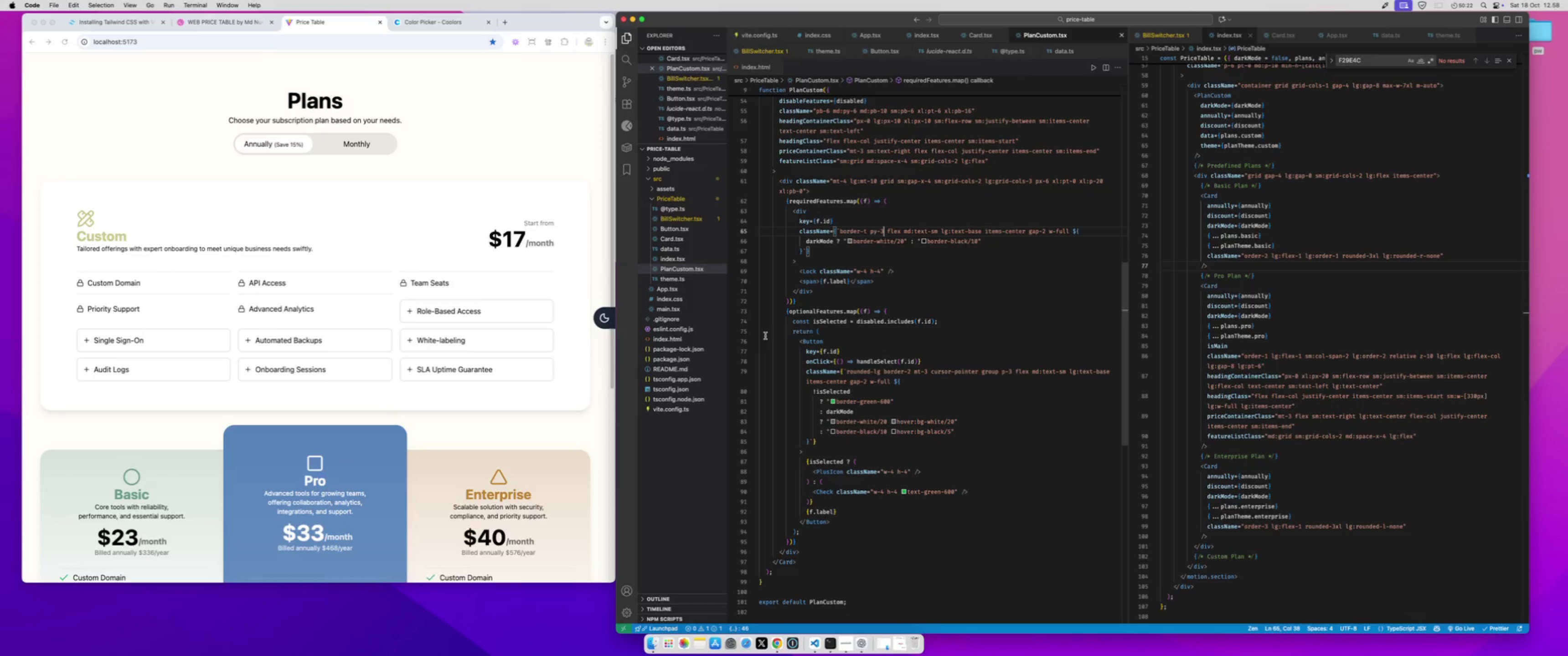 
left_click_drag(start_coordinate=[750, 338], to_coordinate=[822, 334])
 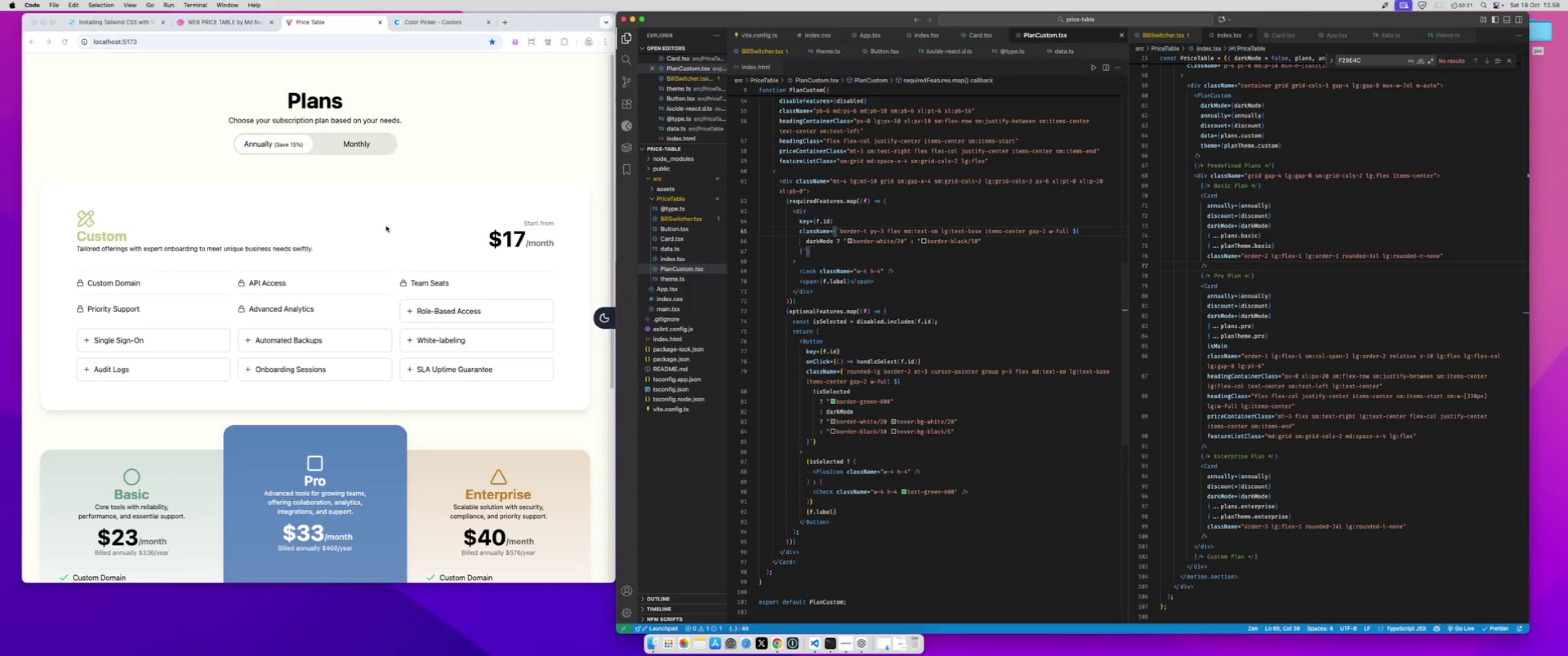 
left_click([386, 226])
 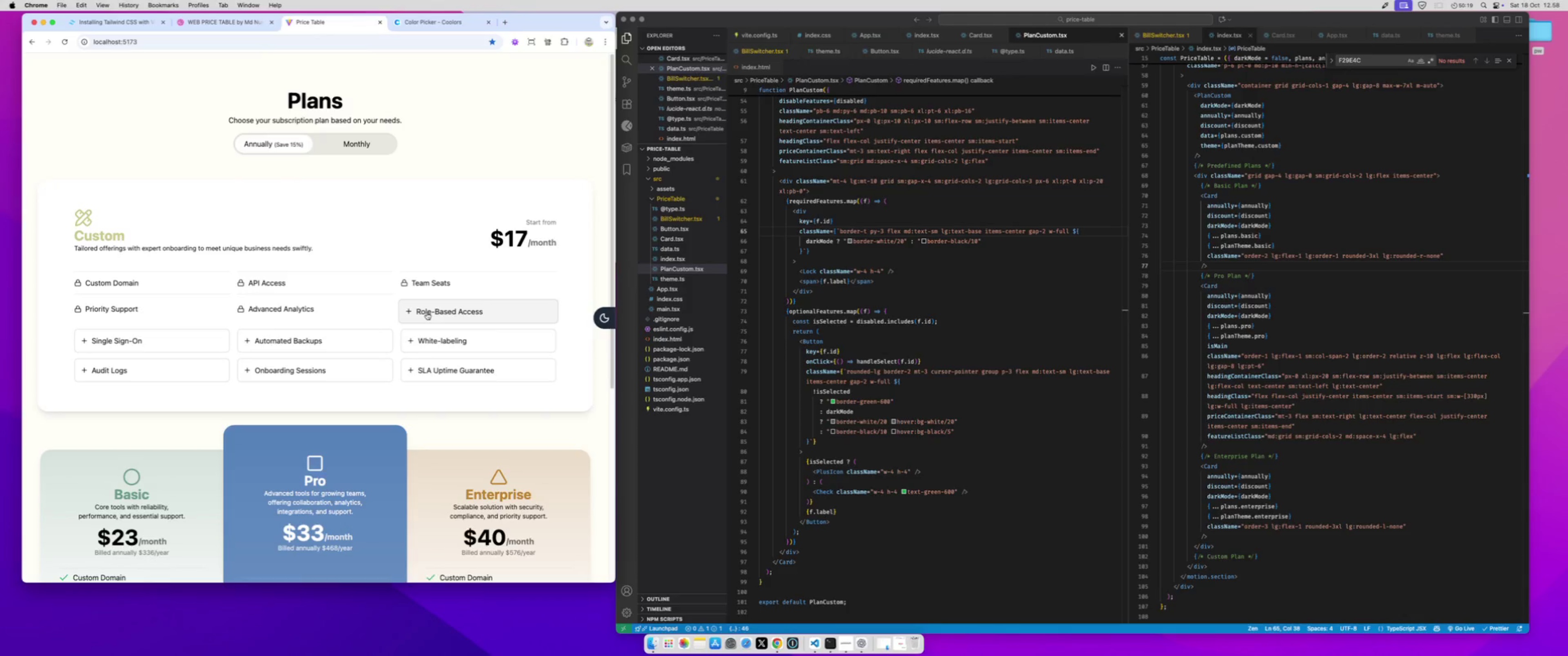 
left_click([427, 313])
 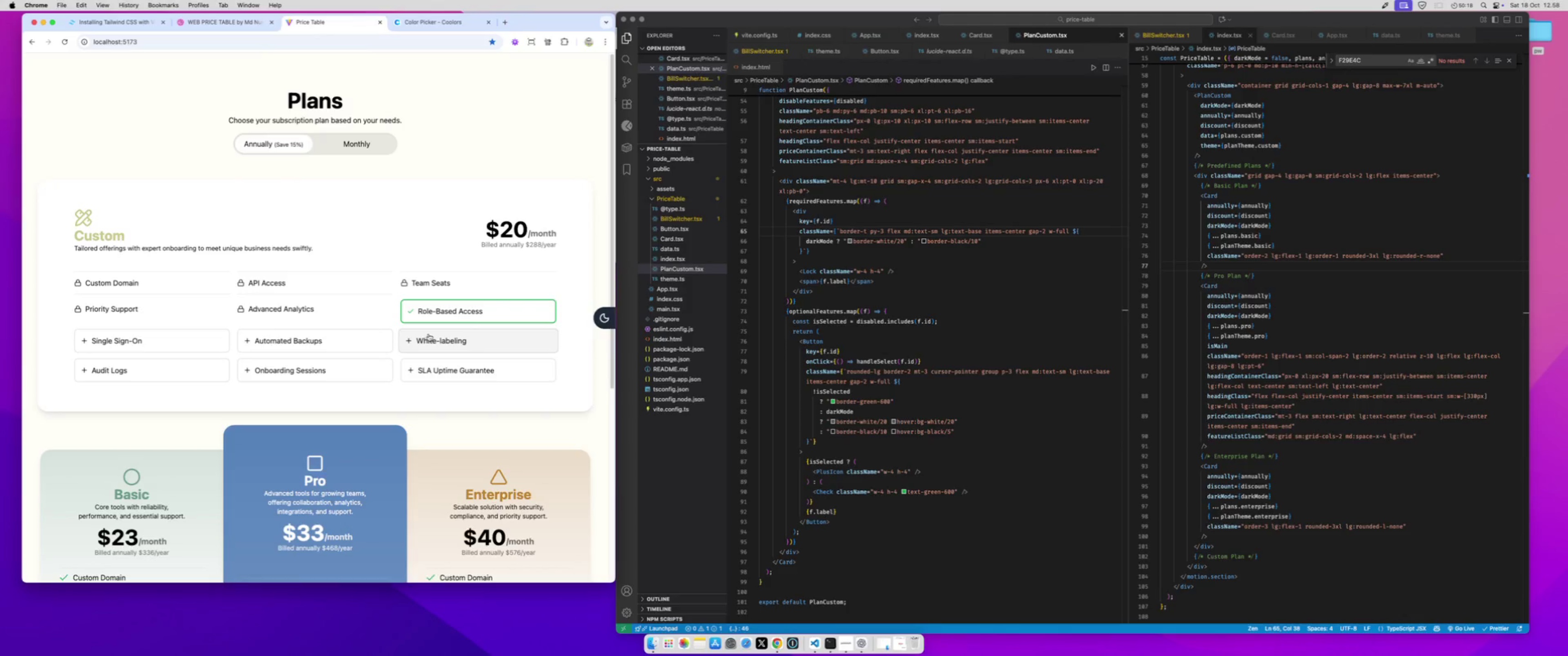 
left_click([428, 334])
 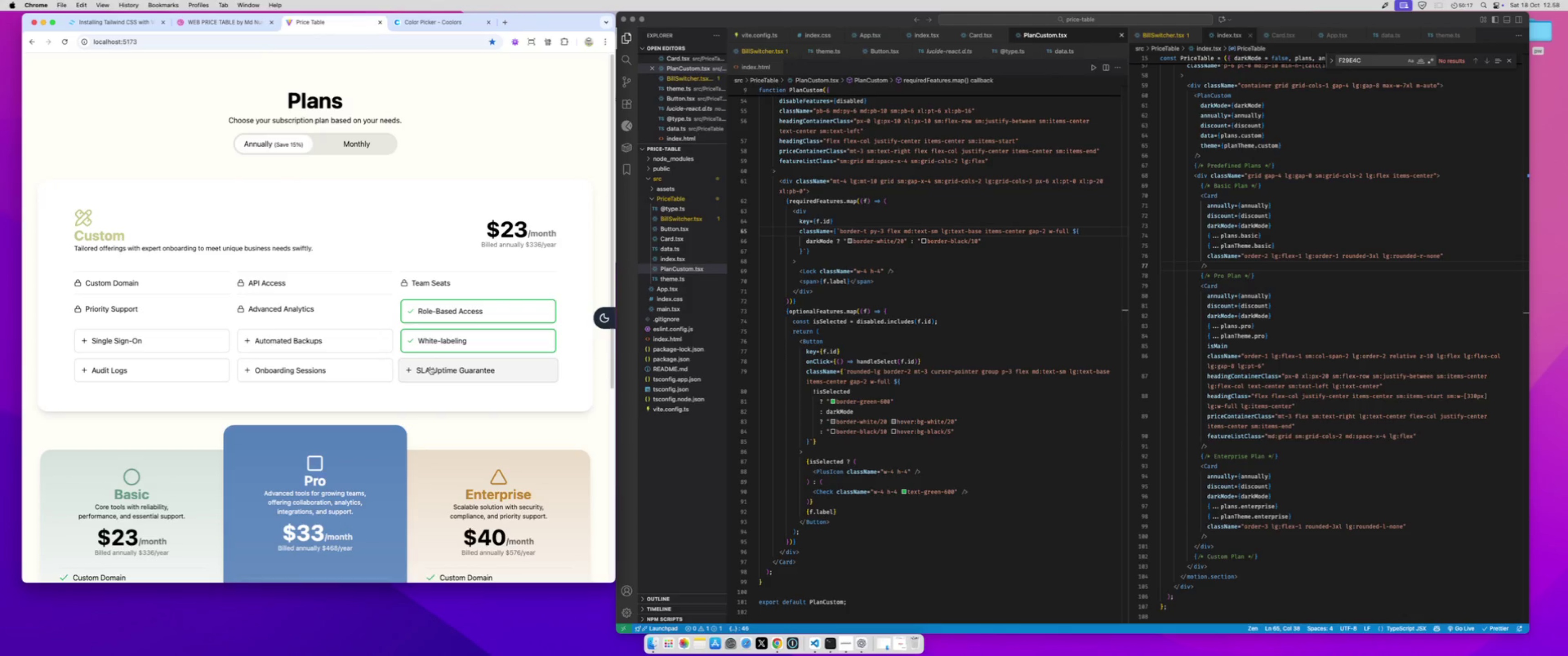 
left_click([430, 367])
 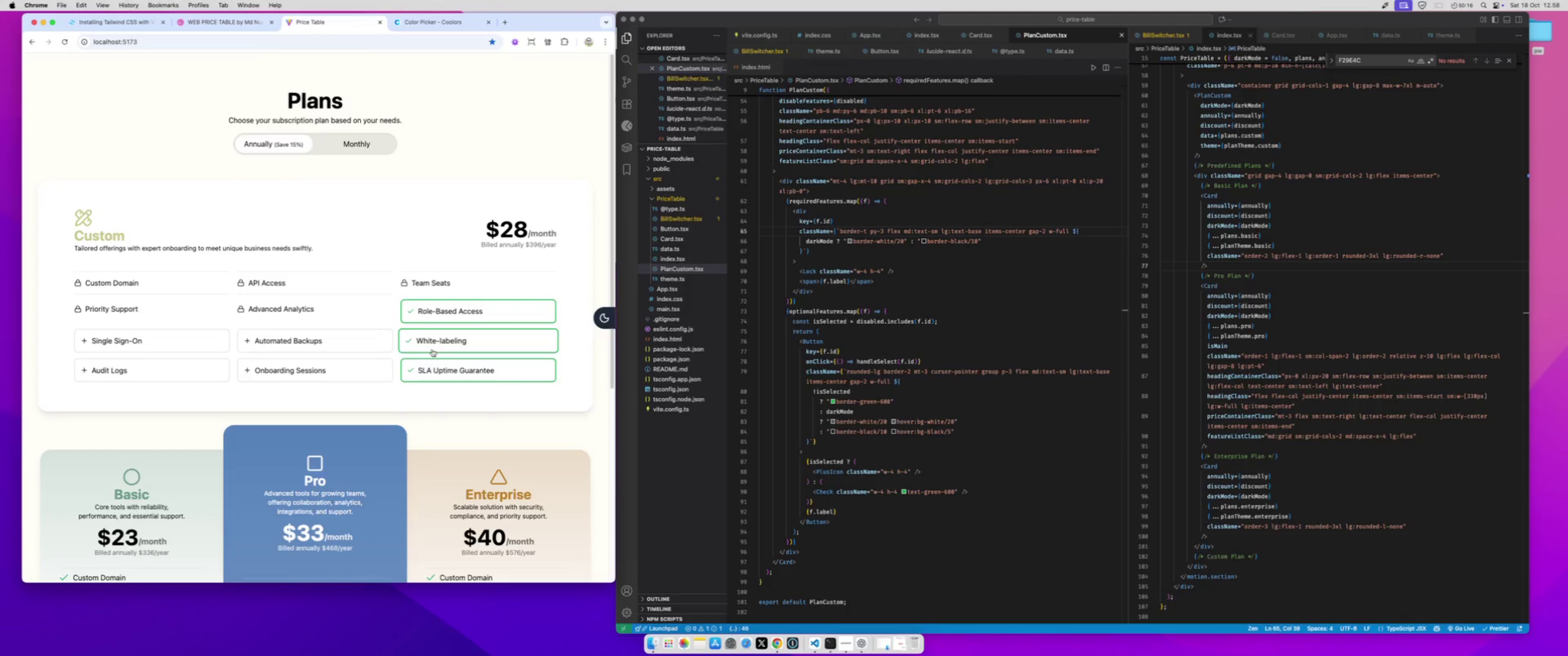 
left_click([432, 349])
 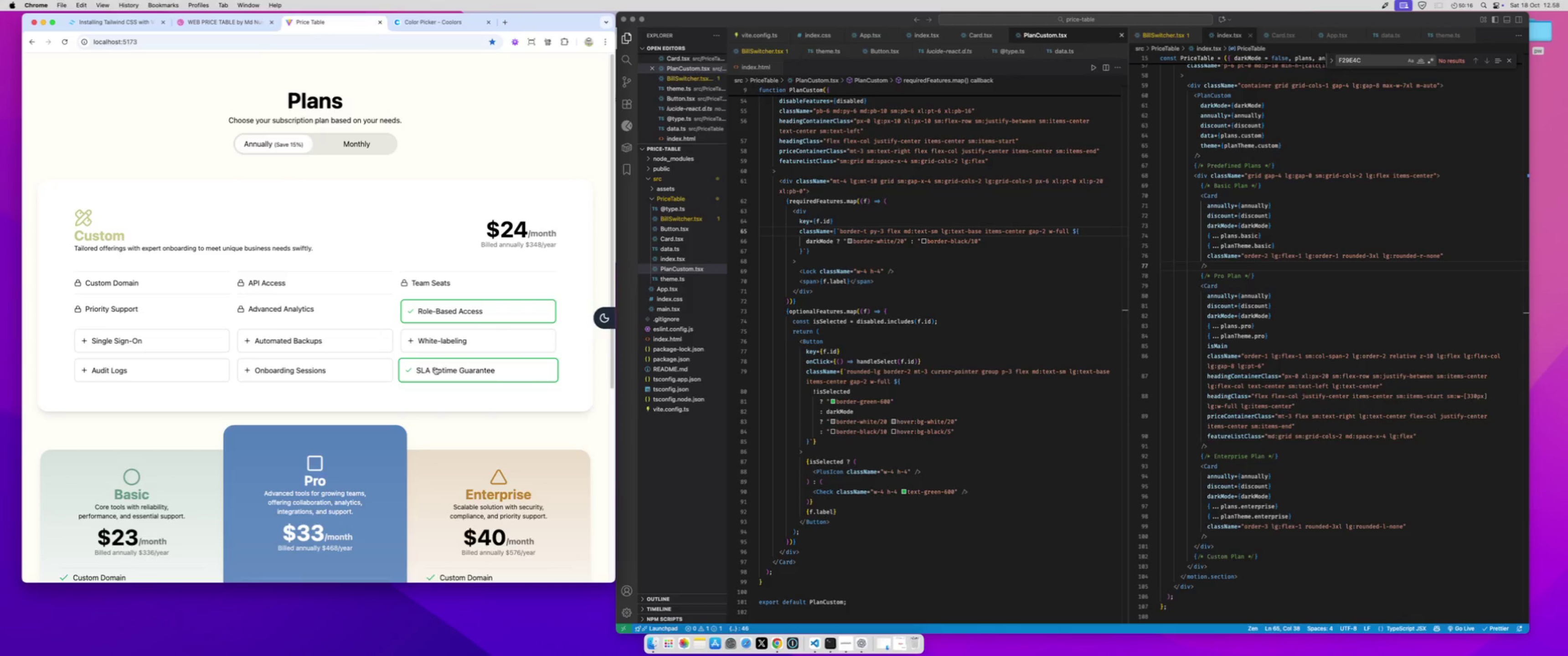 
left_click([435, 367])
 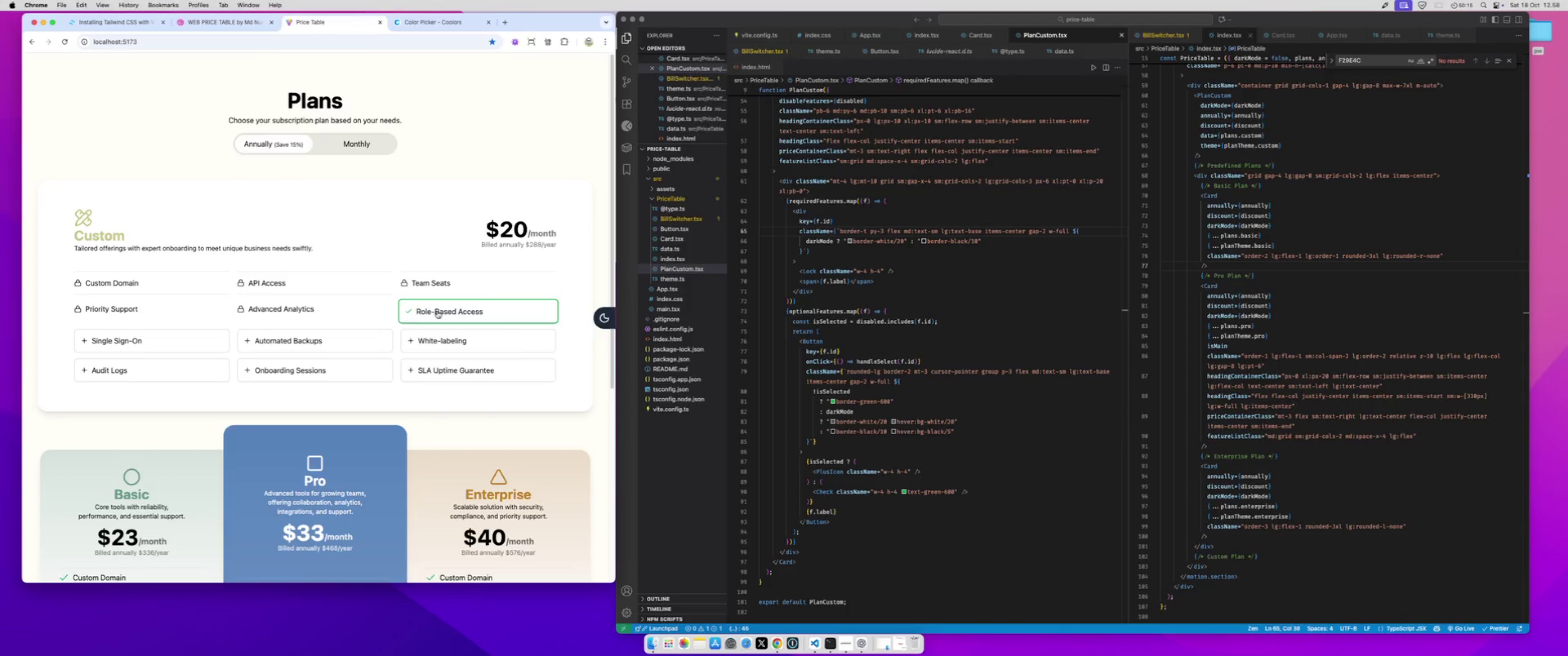 
left_click([437, 311])
 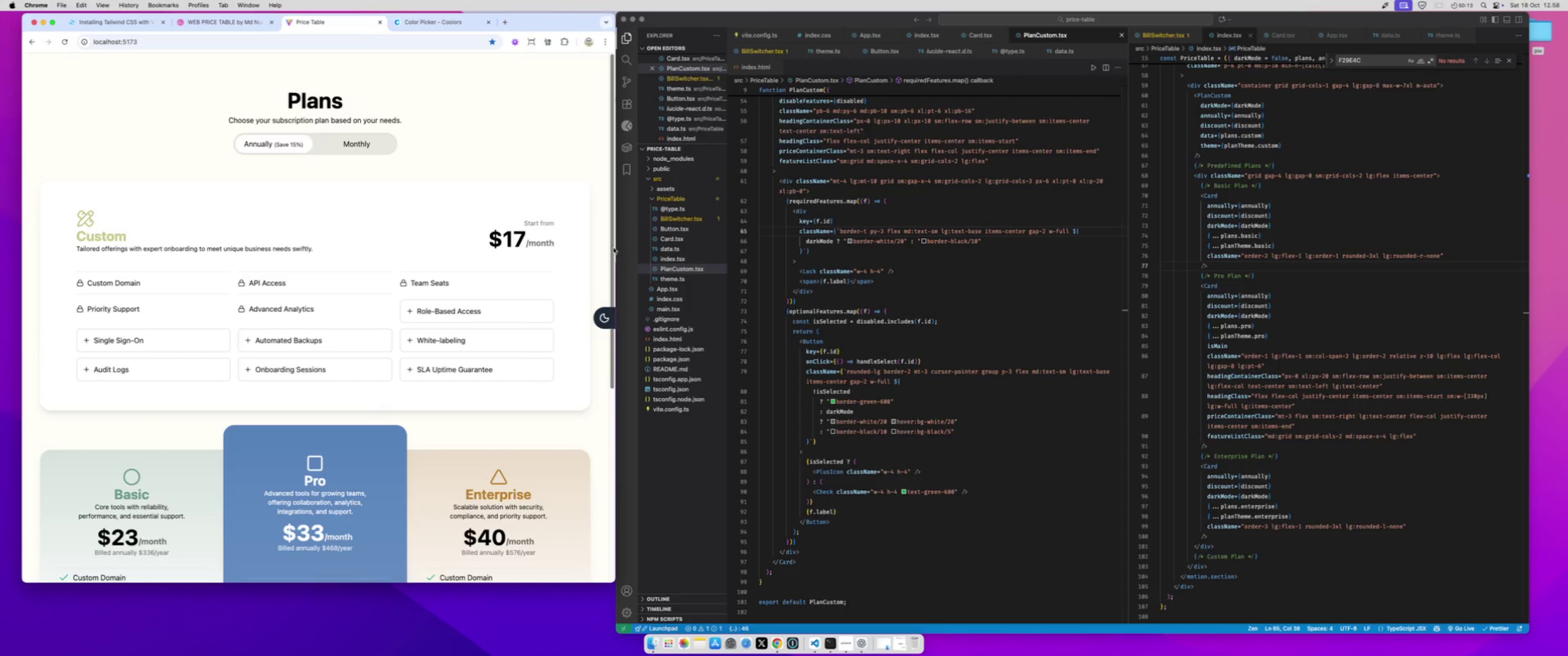 
left_click_drag(start_coordinate=[614, 248], to_coordinate=[1076, 207])
 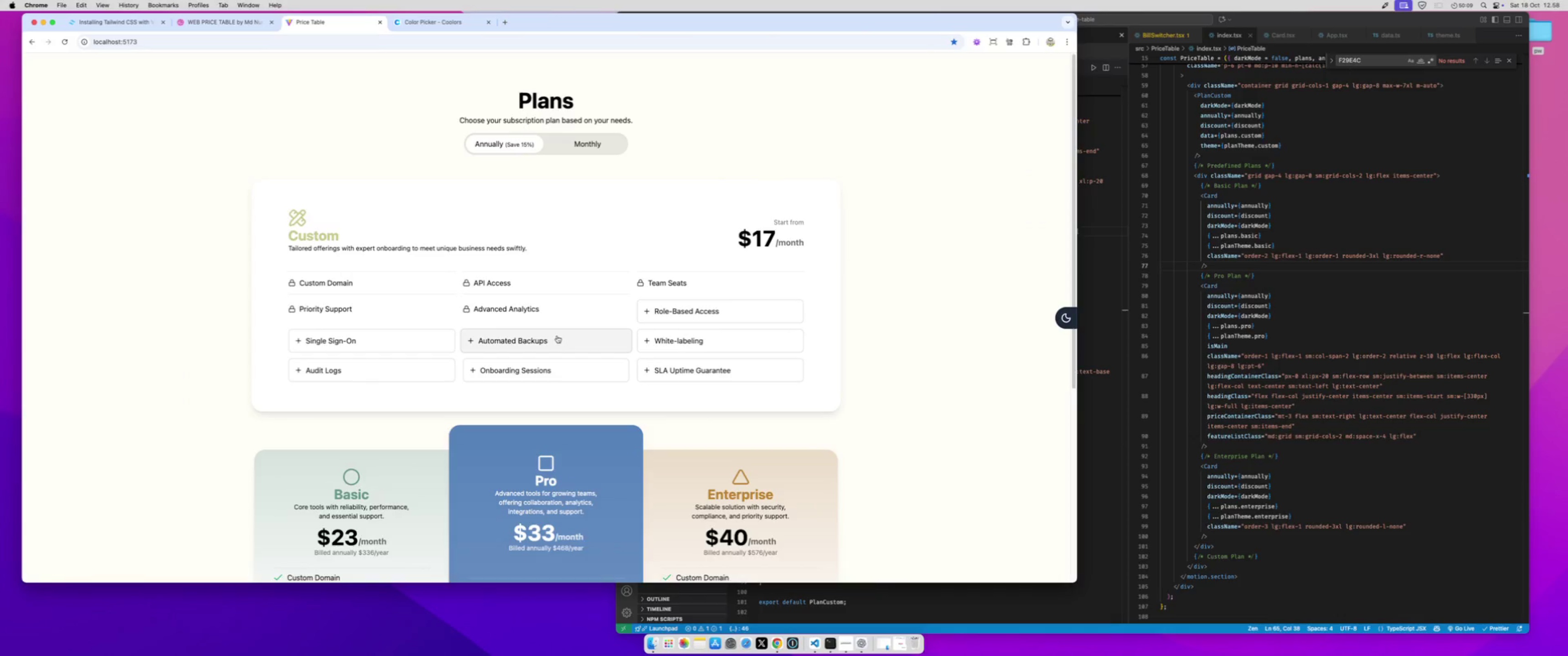 
left_click([557, 336])
 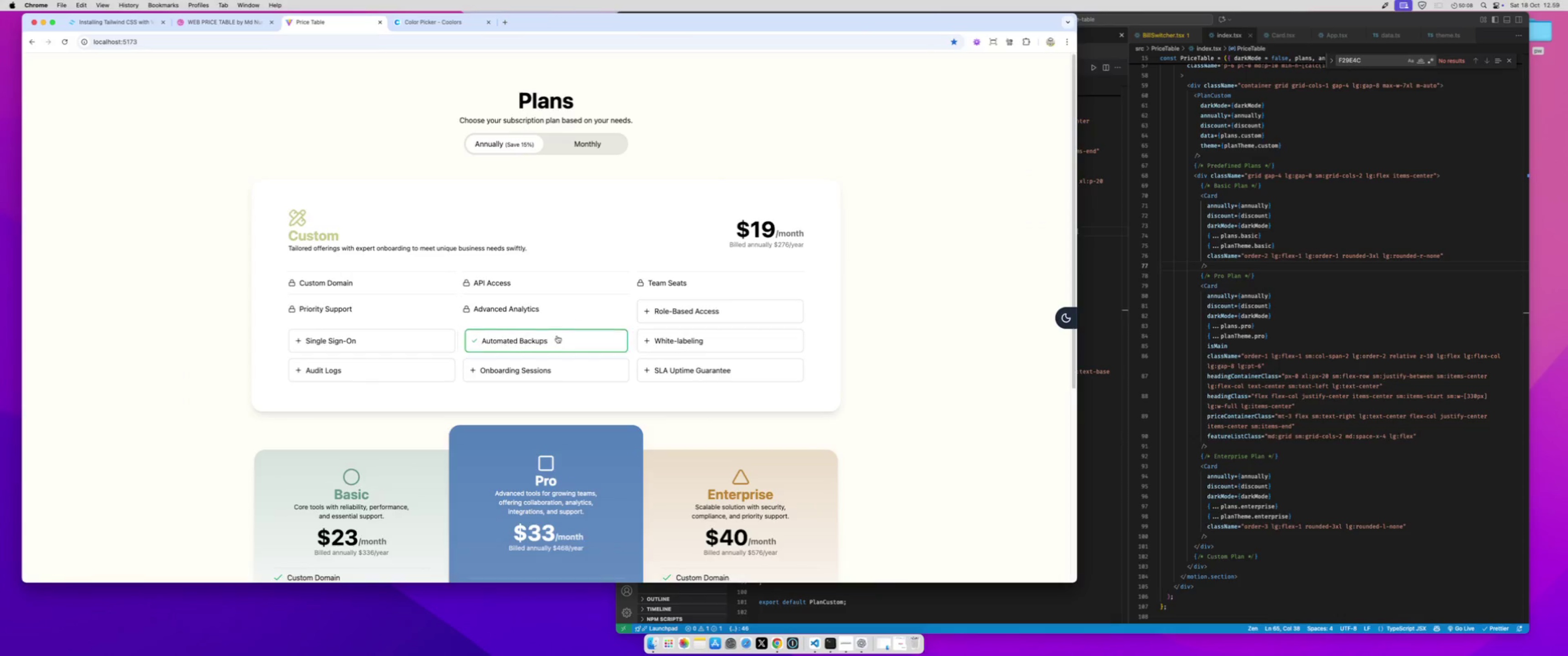 
left_click([557, 336])
 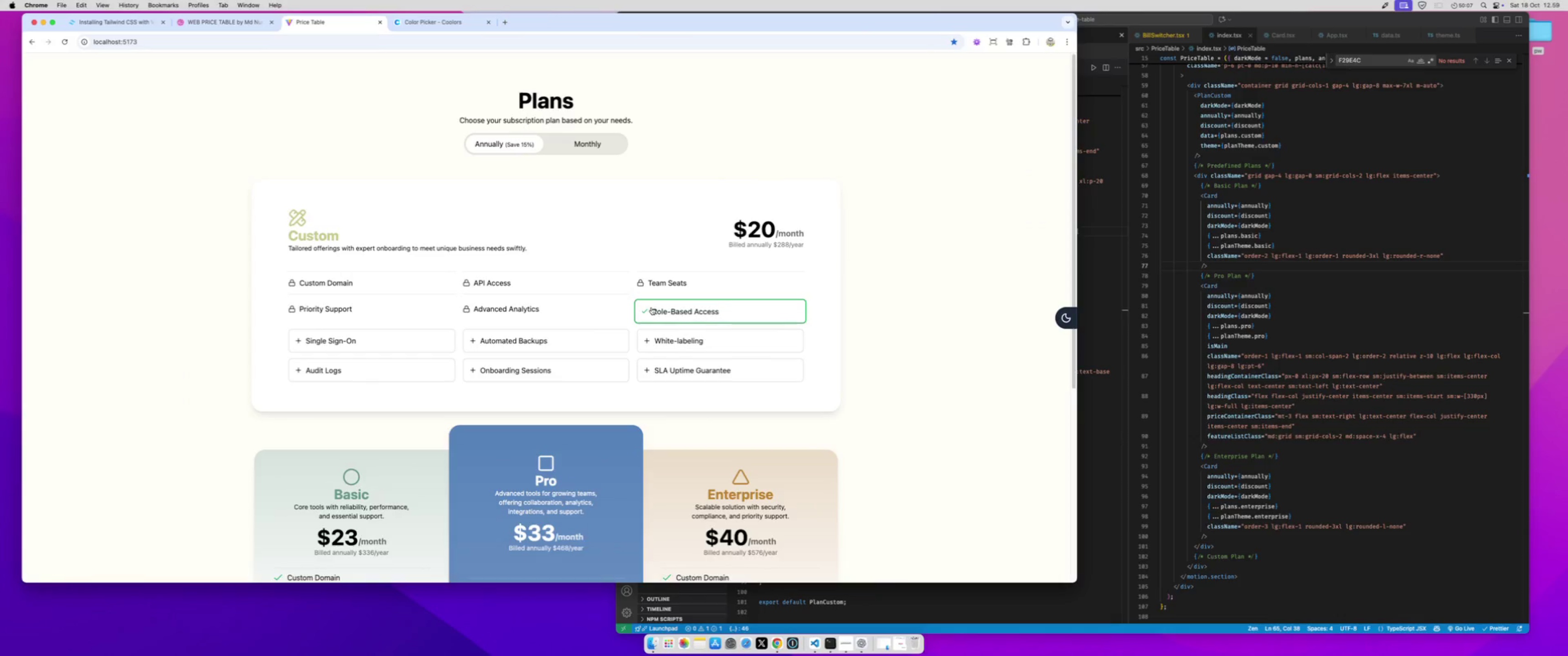 
double_click([651, 308])
 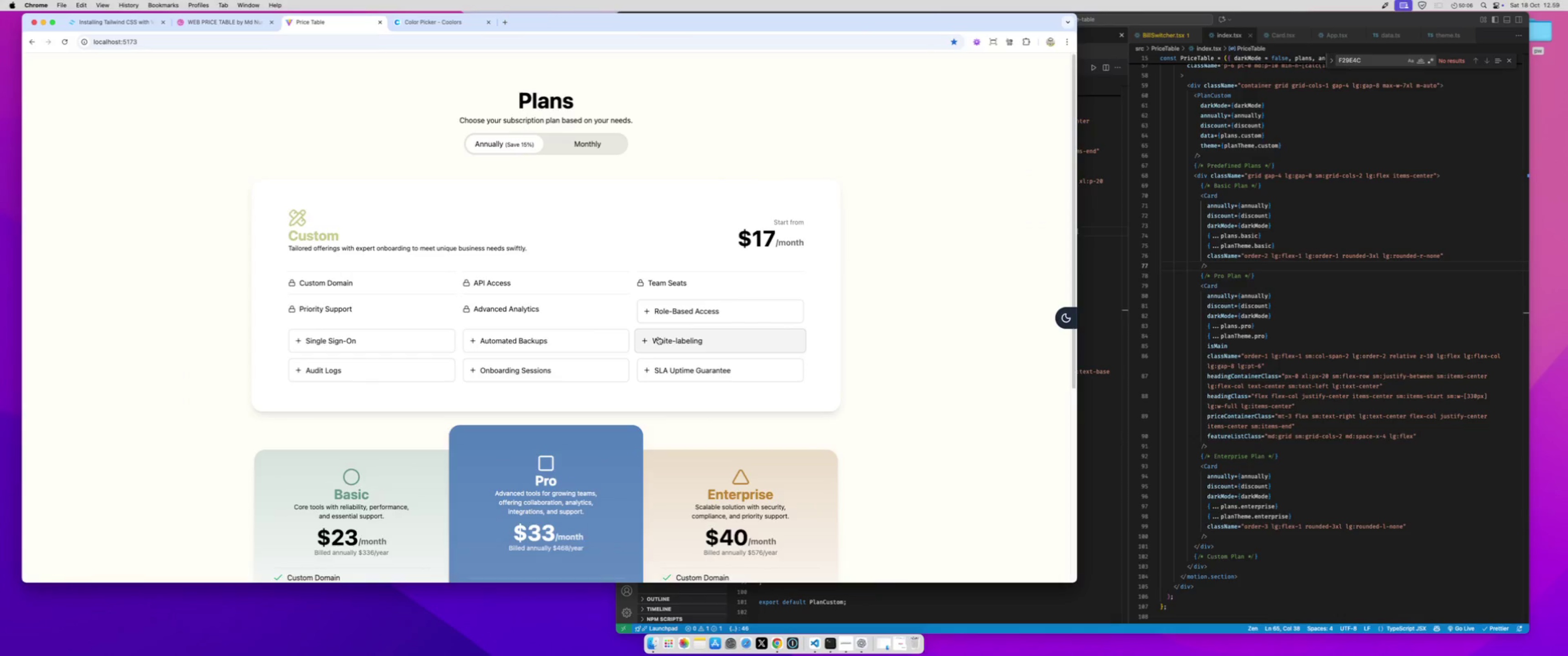 
left_click([658, 337])
 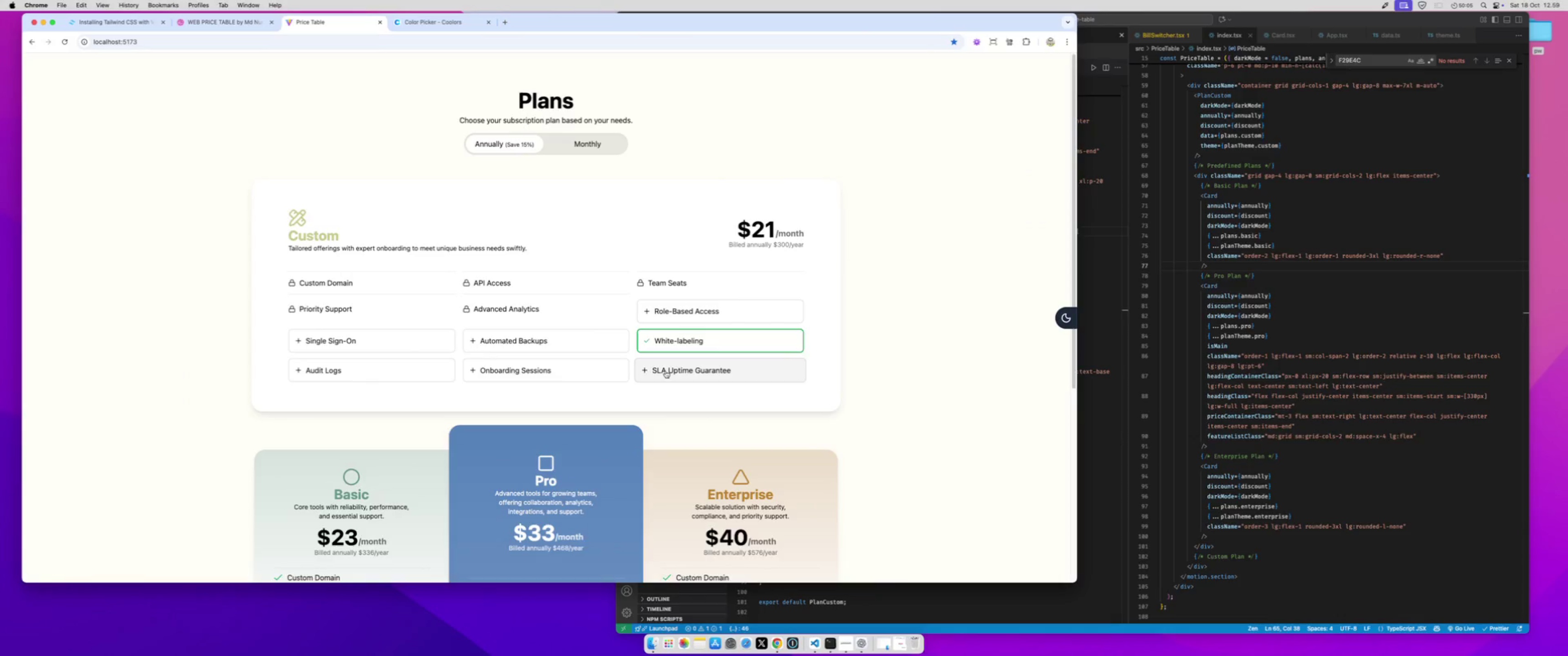 
left_click([665, 371])
 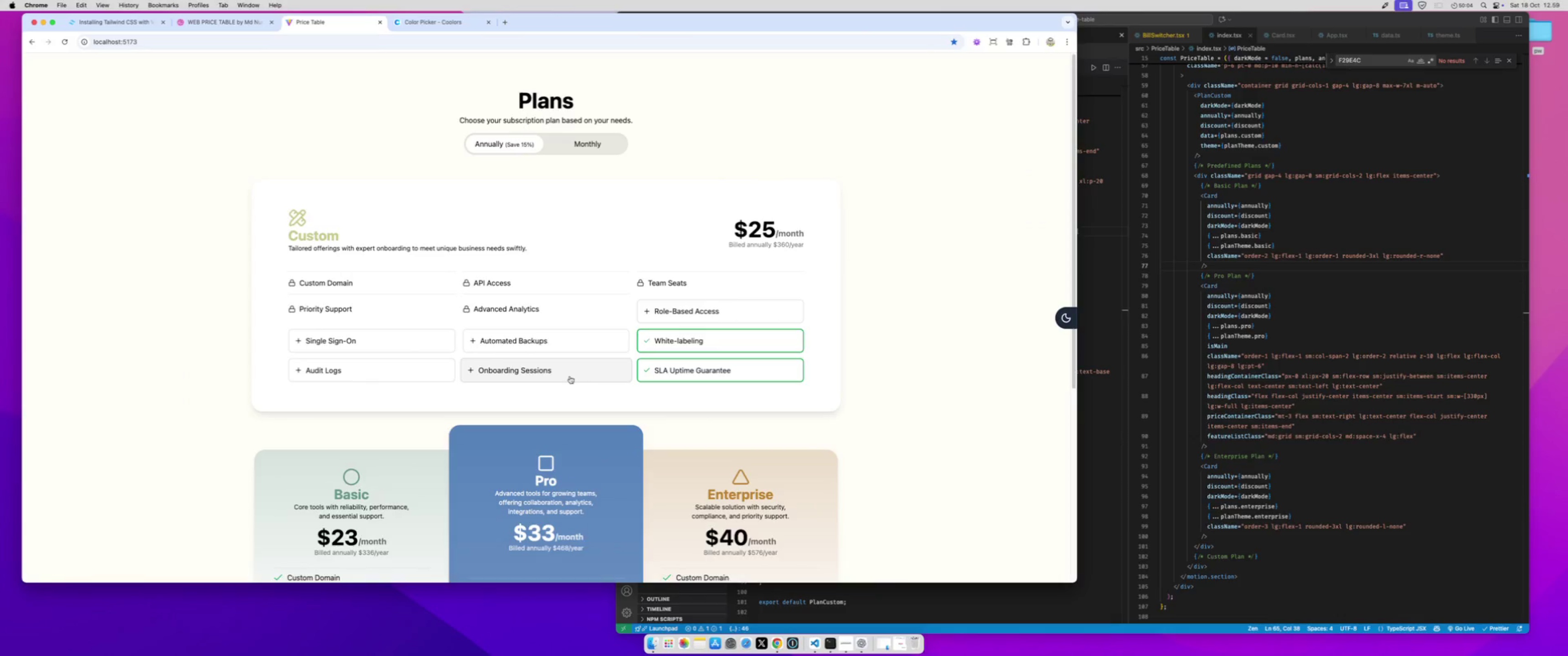 
left_click([570, 376])
 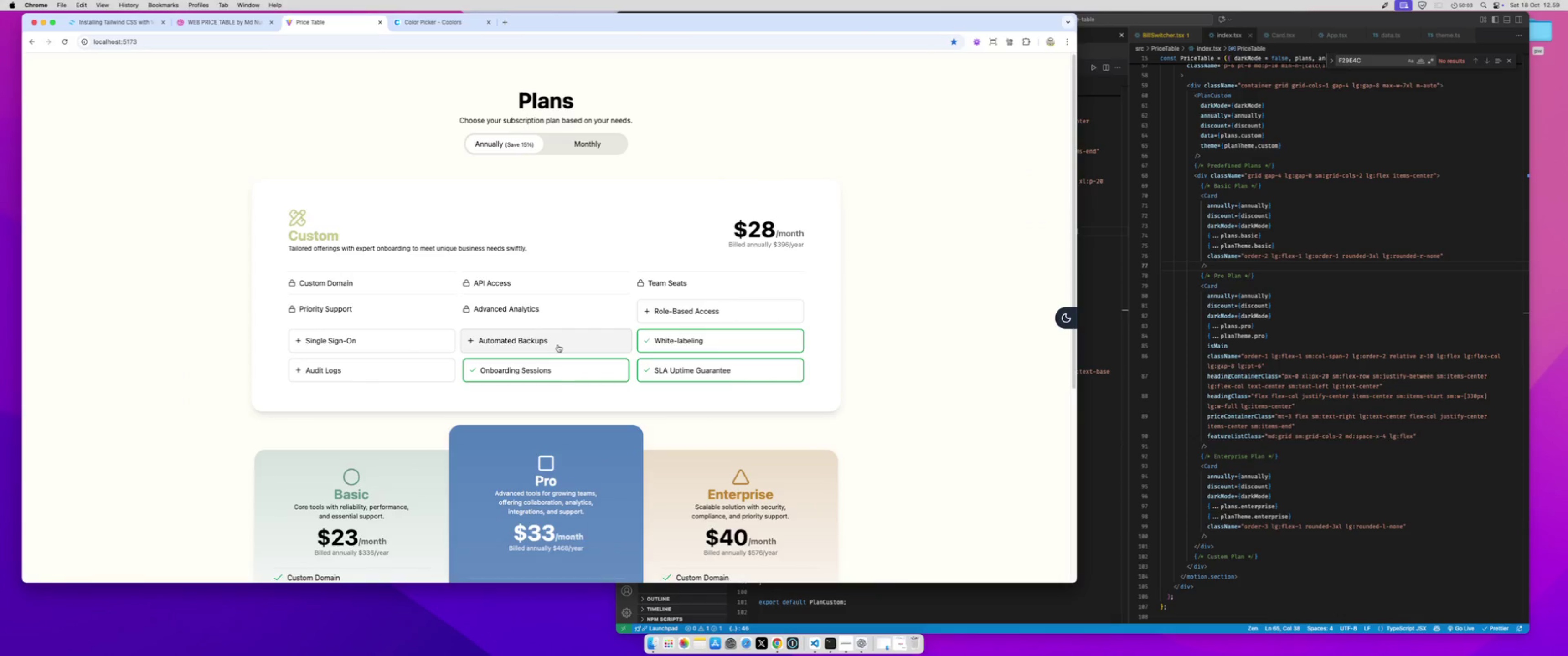 
left_click([558, 345])
 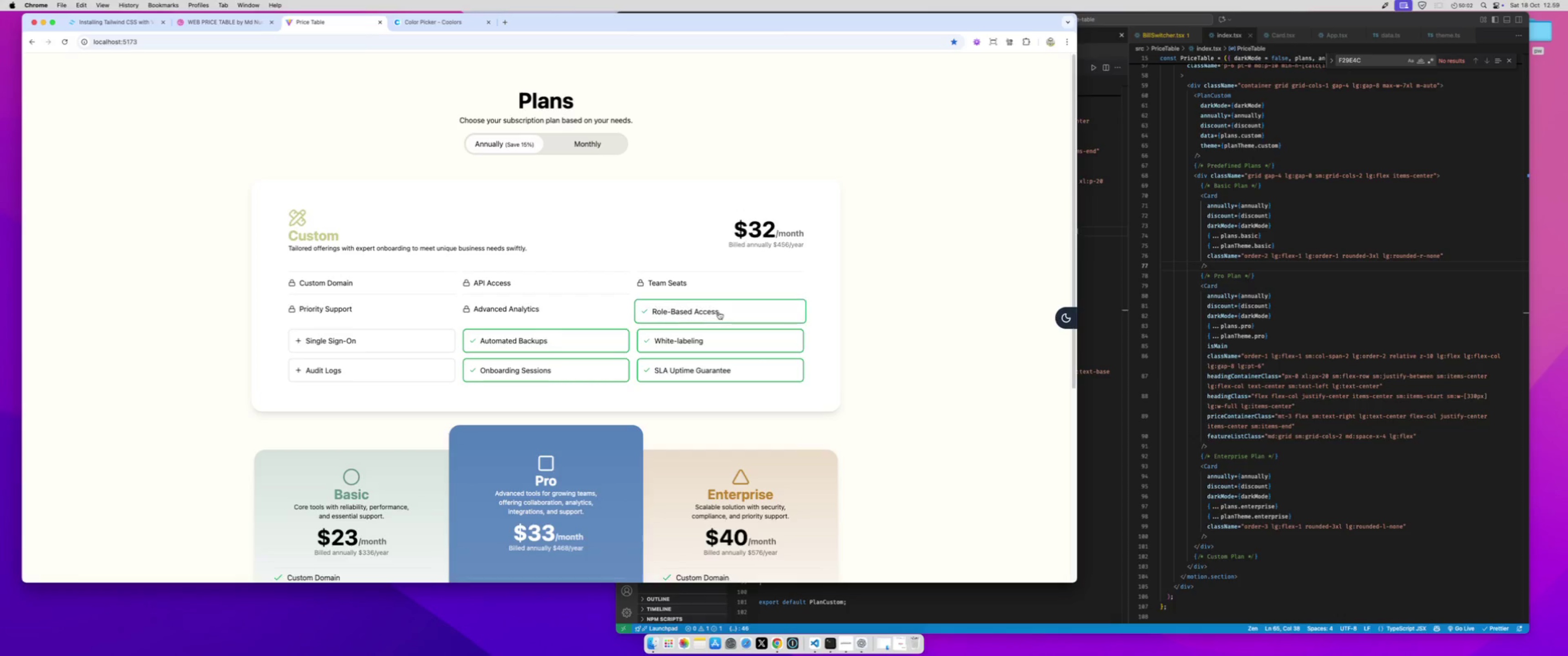 
double_click([719, 312])
 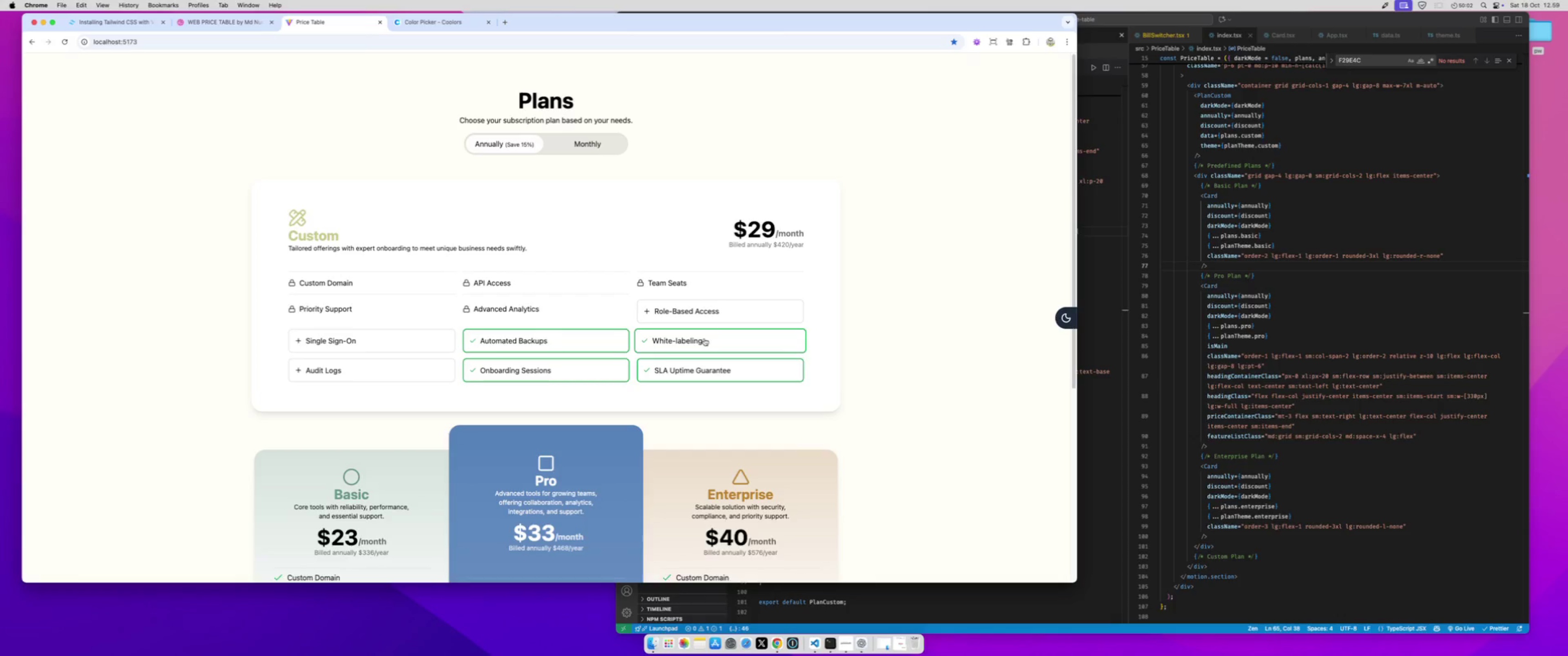 
triple_click([704, 338])
 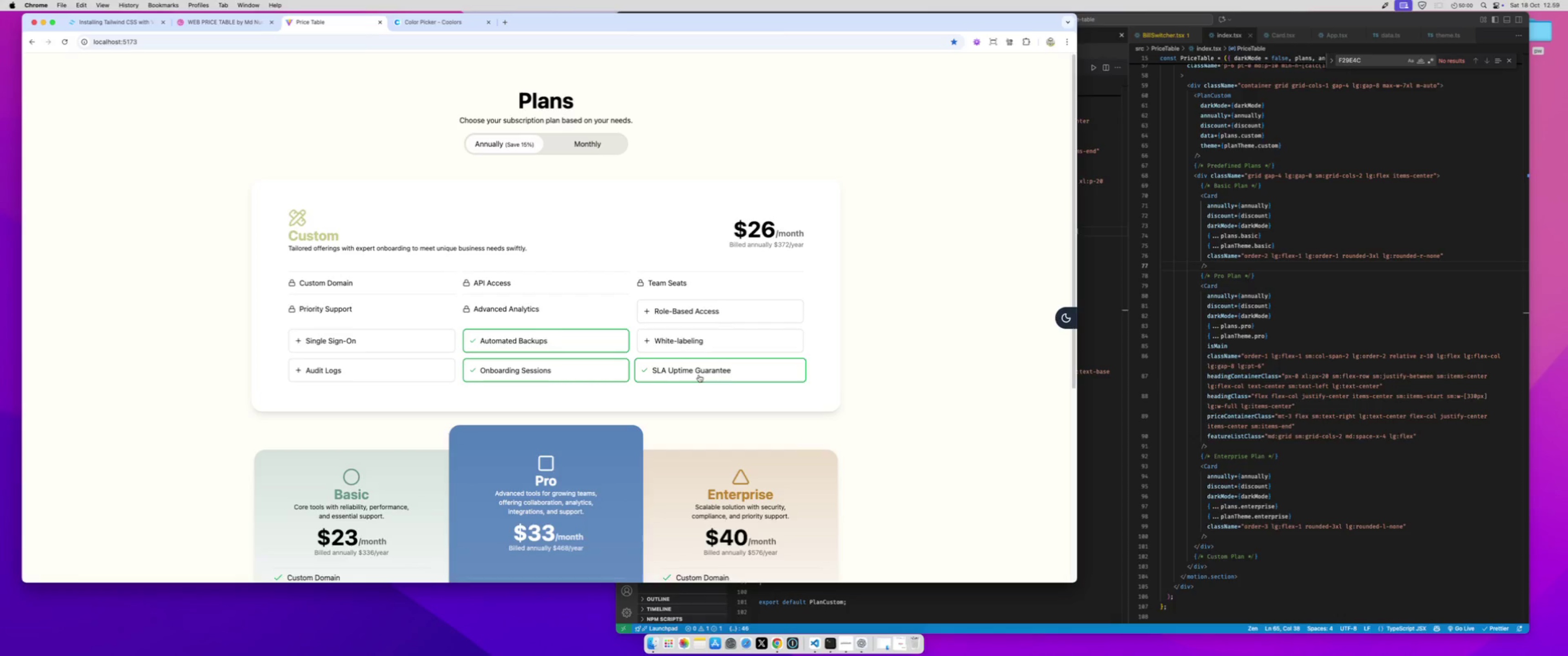 
left_click([699, 375])
 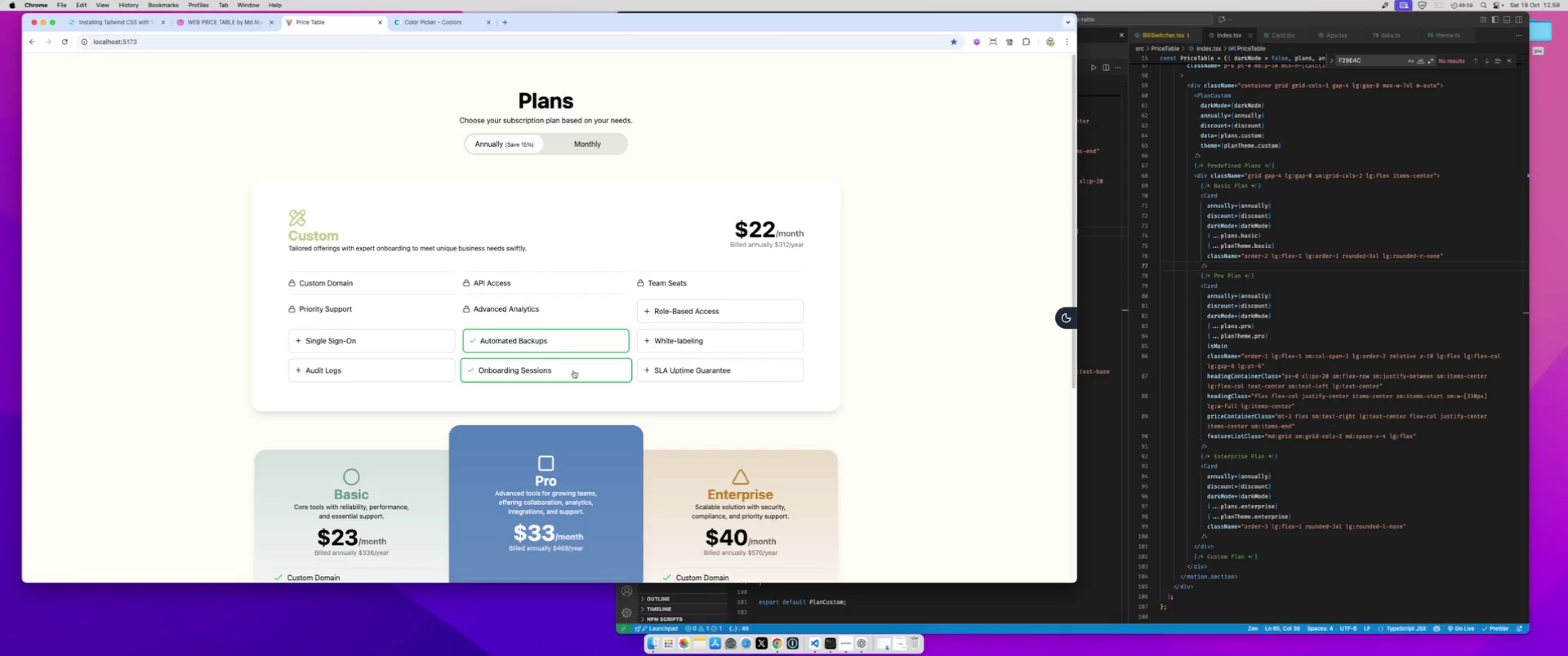 
left_click([573, 371])
 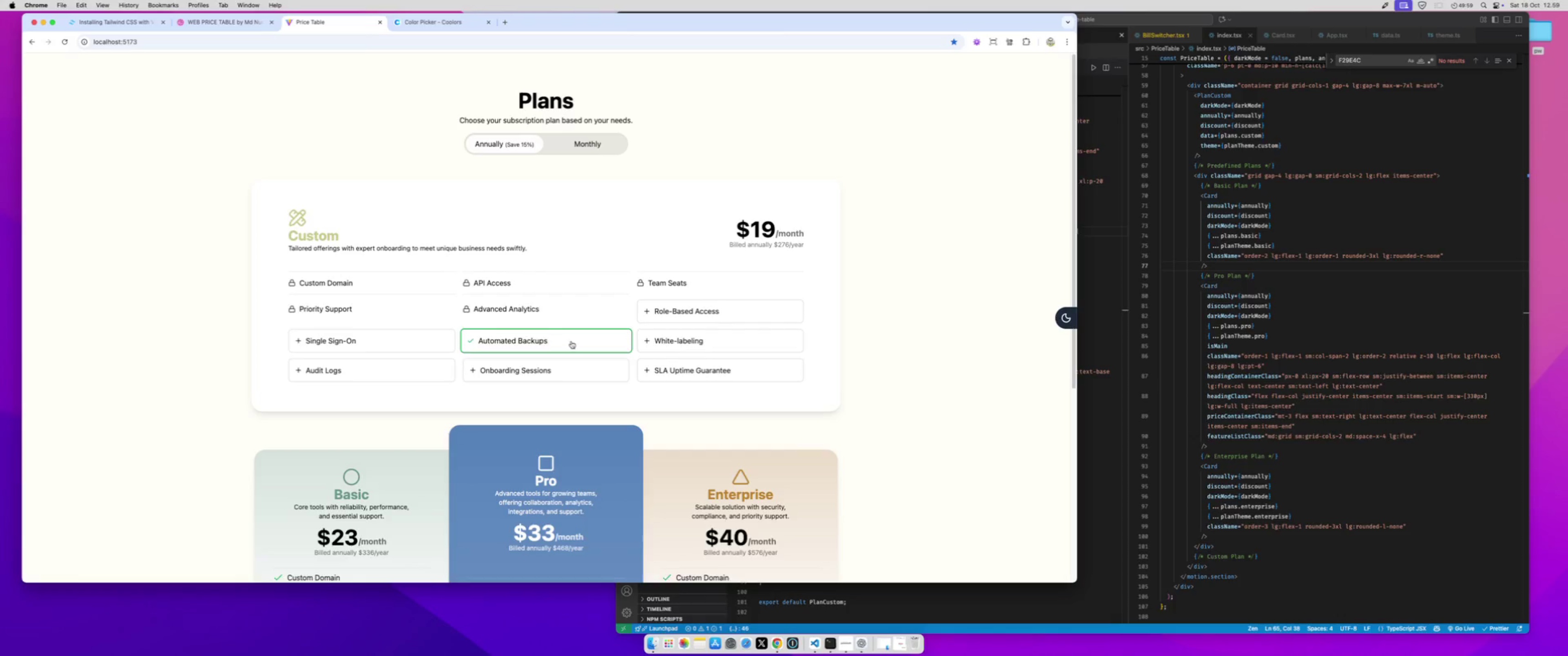 
double_click([571, 341])
 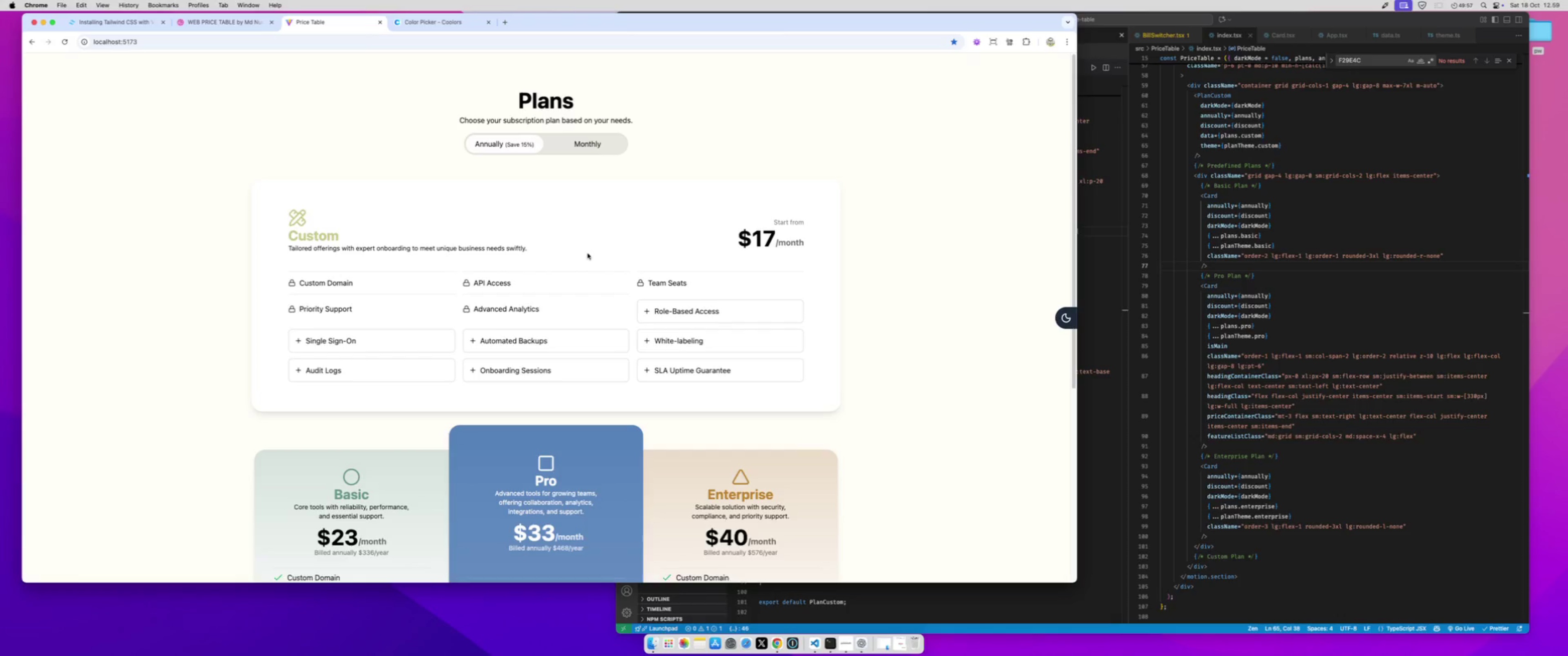 
scroll: coordinate [655, 142], scroll_direction: down, amount: 77.0
 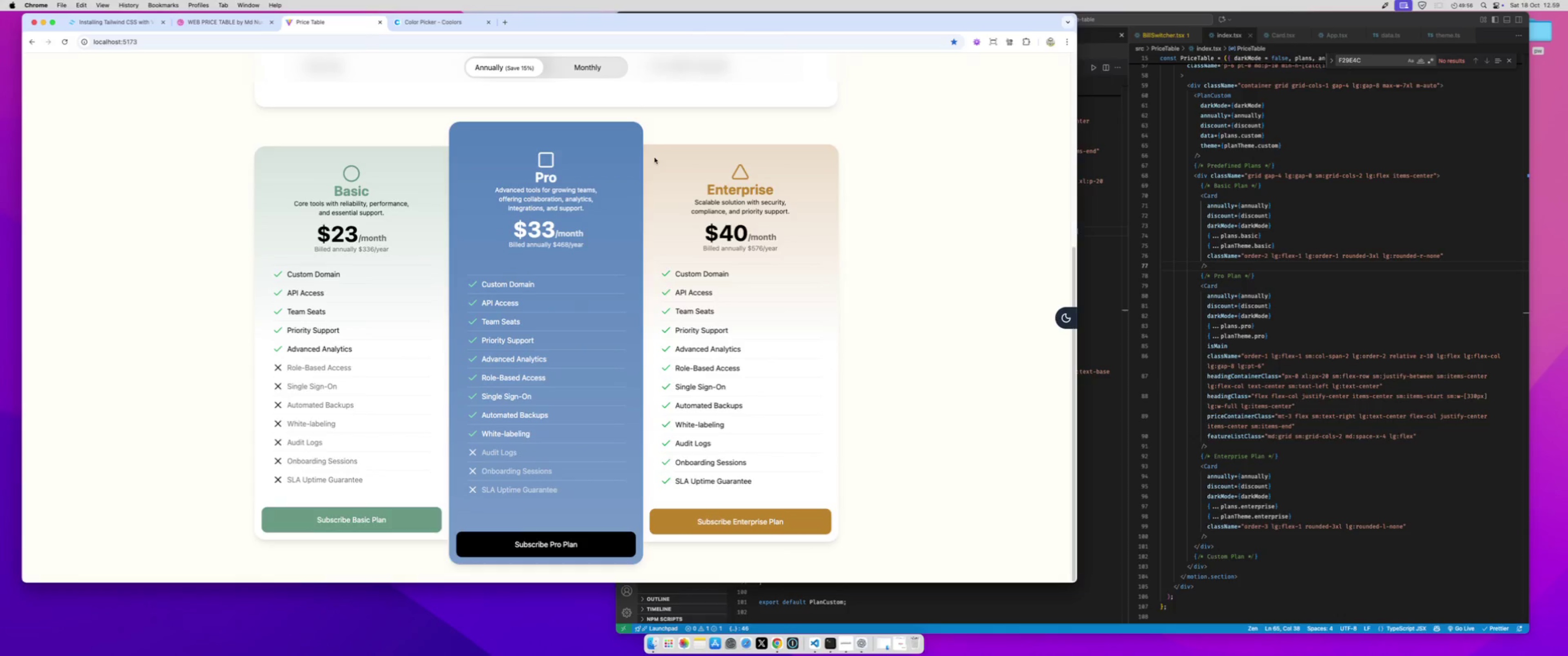 
scroll: coordinate [655, 163], scroll_direction: up, amount: 146.0
 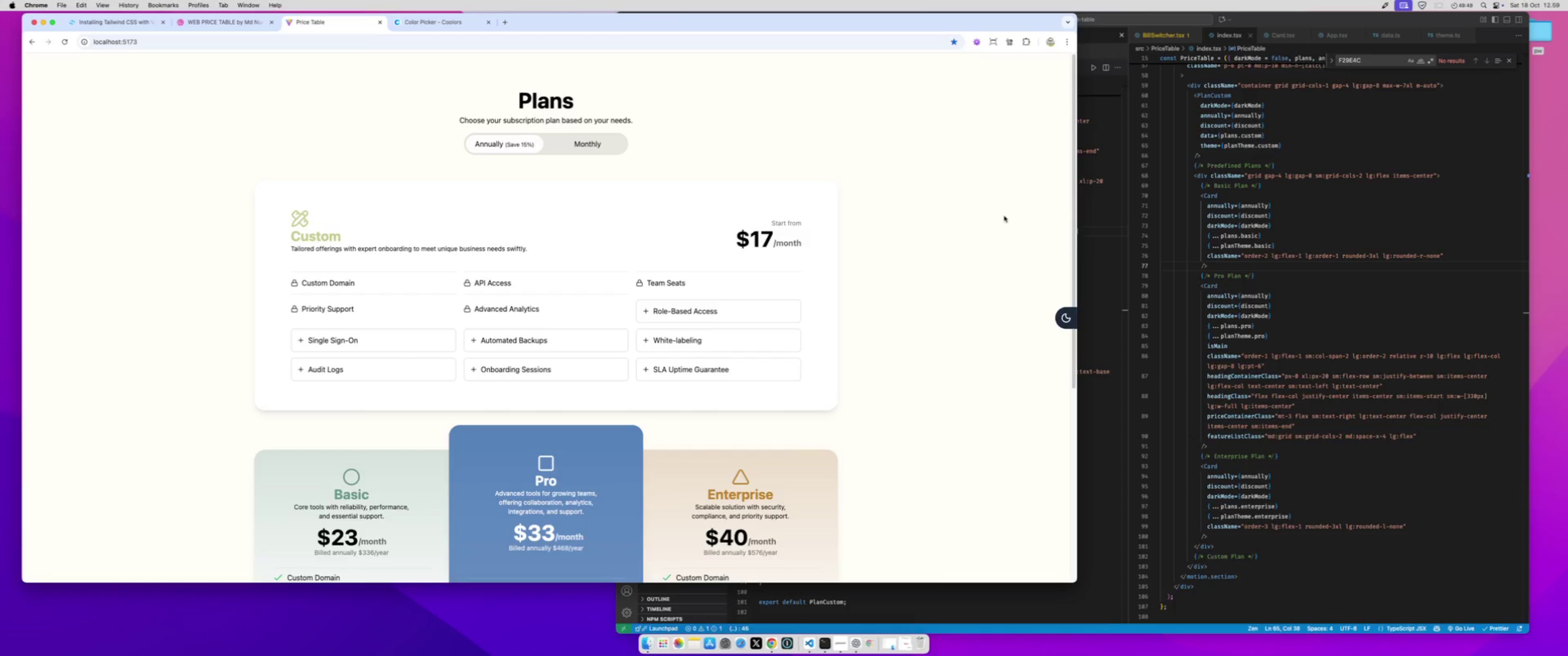 
wait(11.8)
 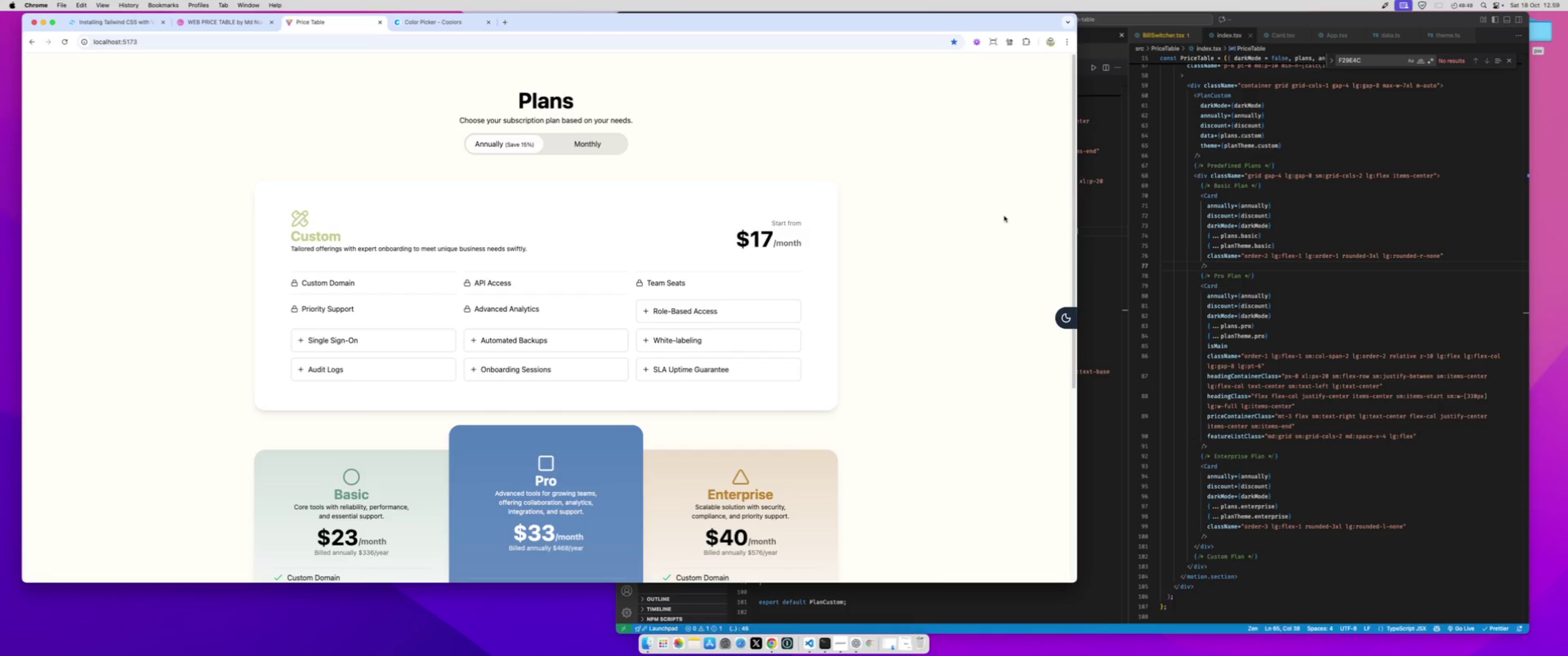 
scroll: coordinate [408, 344], scroll_direction: down, amount: 29.0
 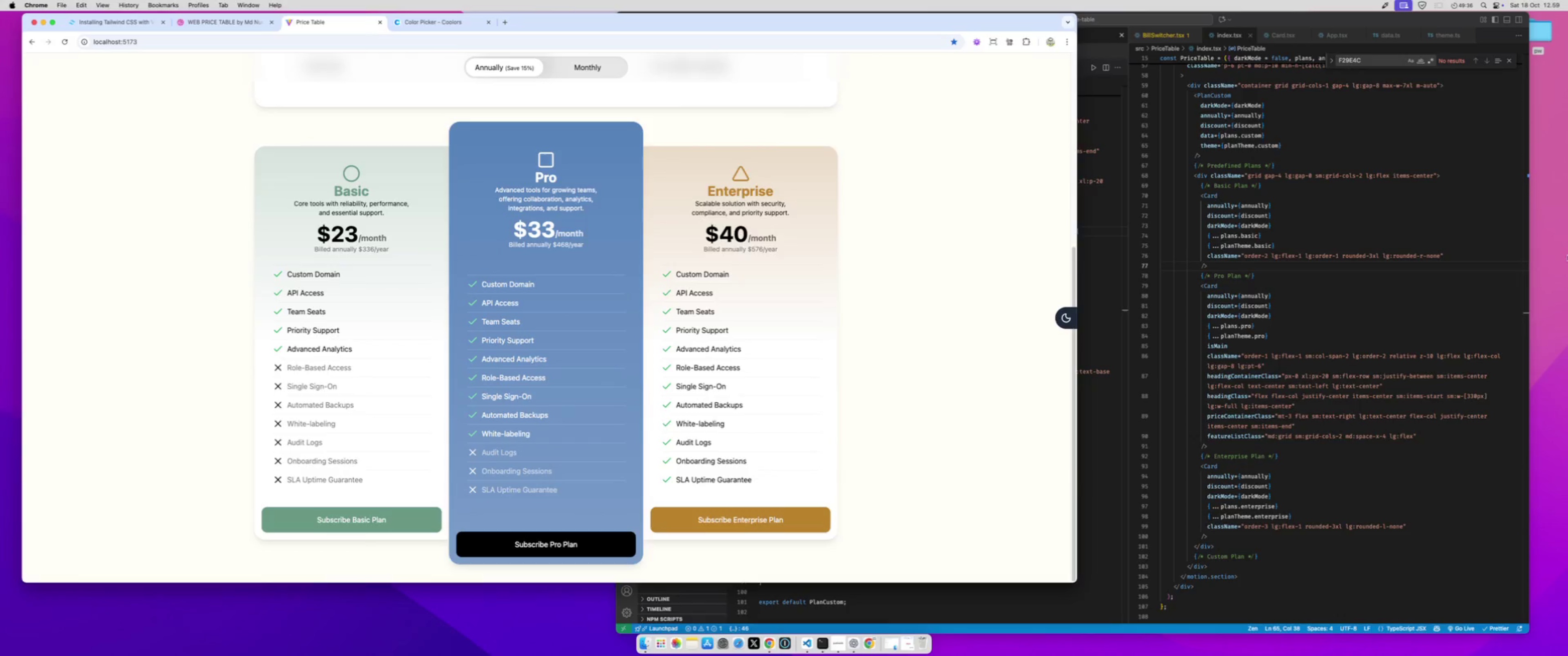 
left_click([1394, 297])
 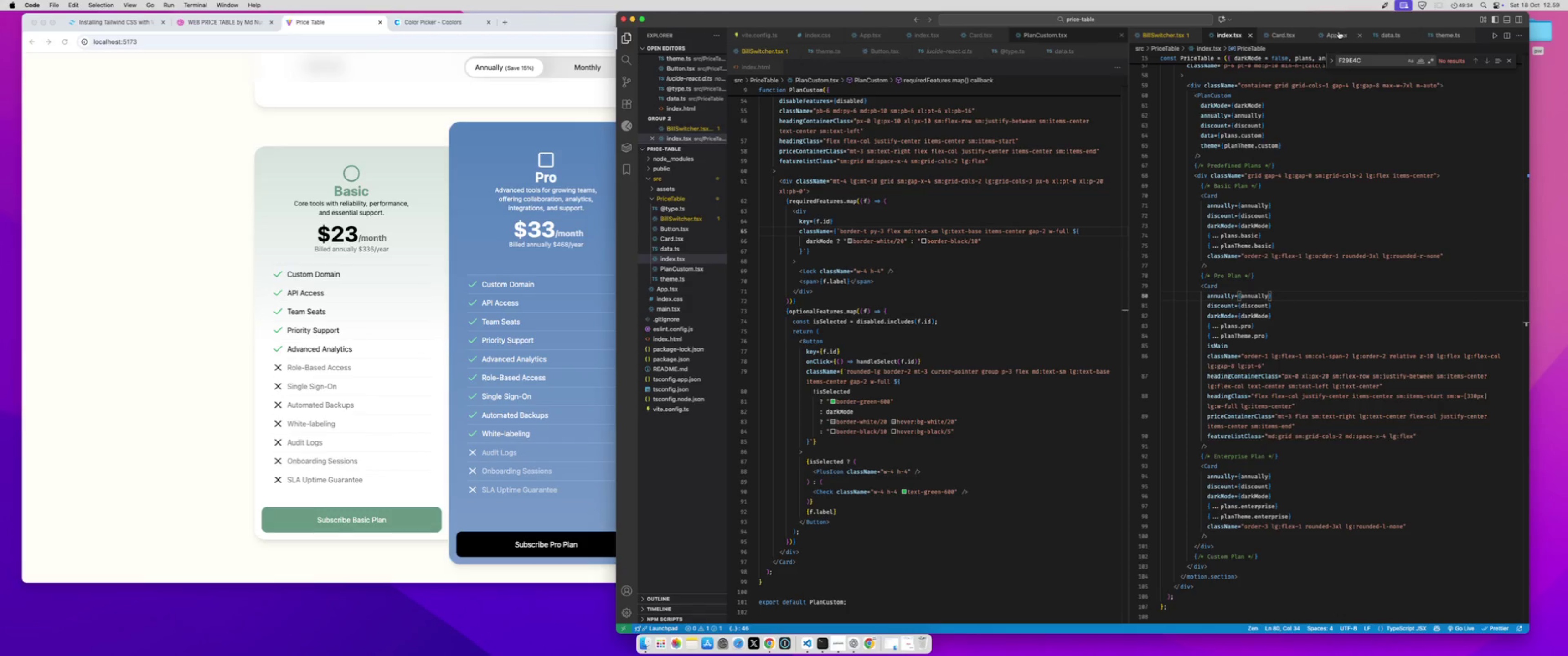 
left_click([1394, 31])
 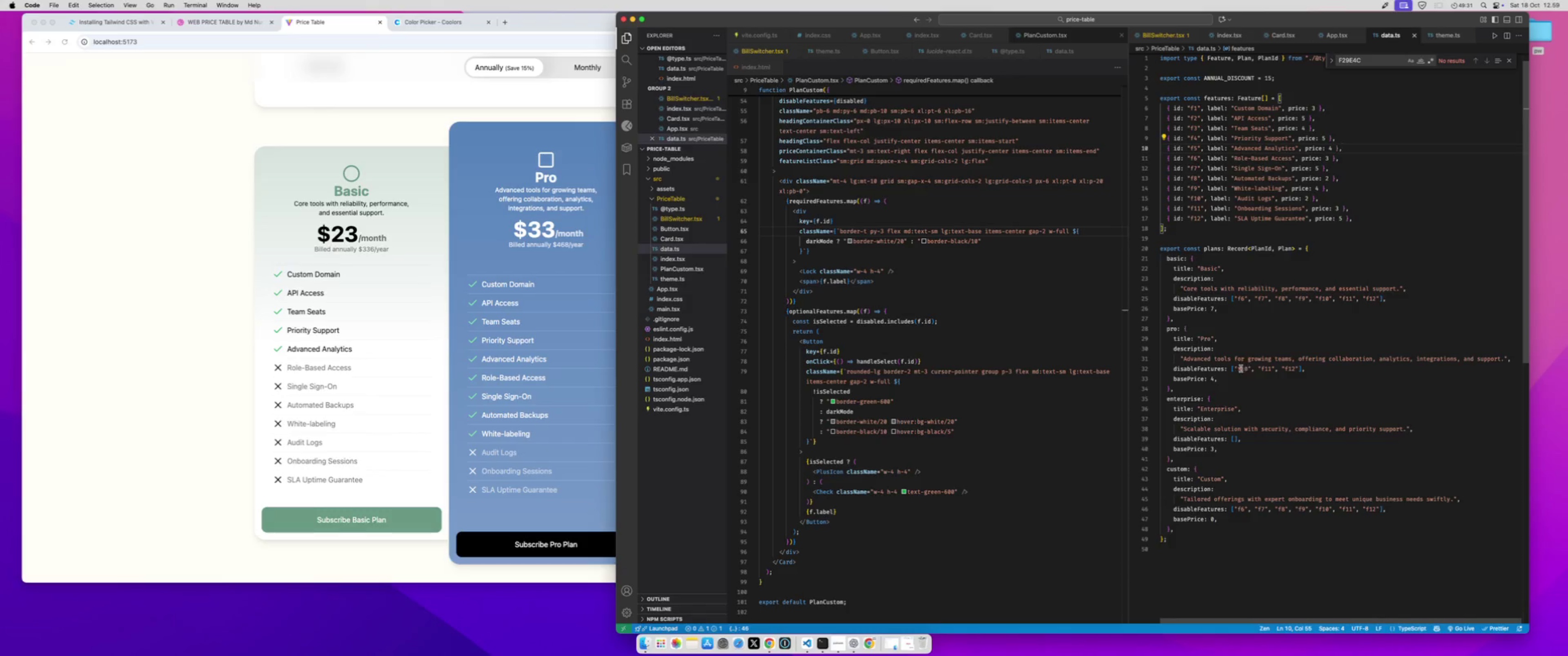 
left_click([1236, 367])
 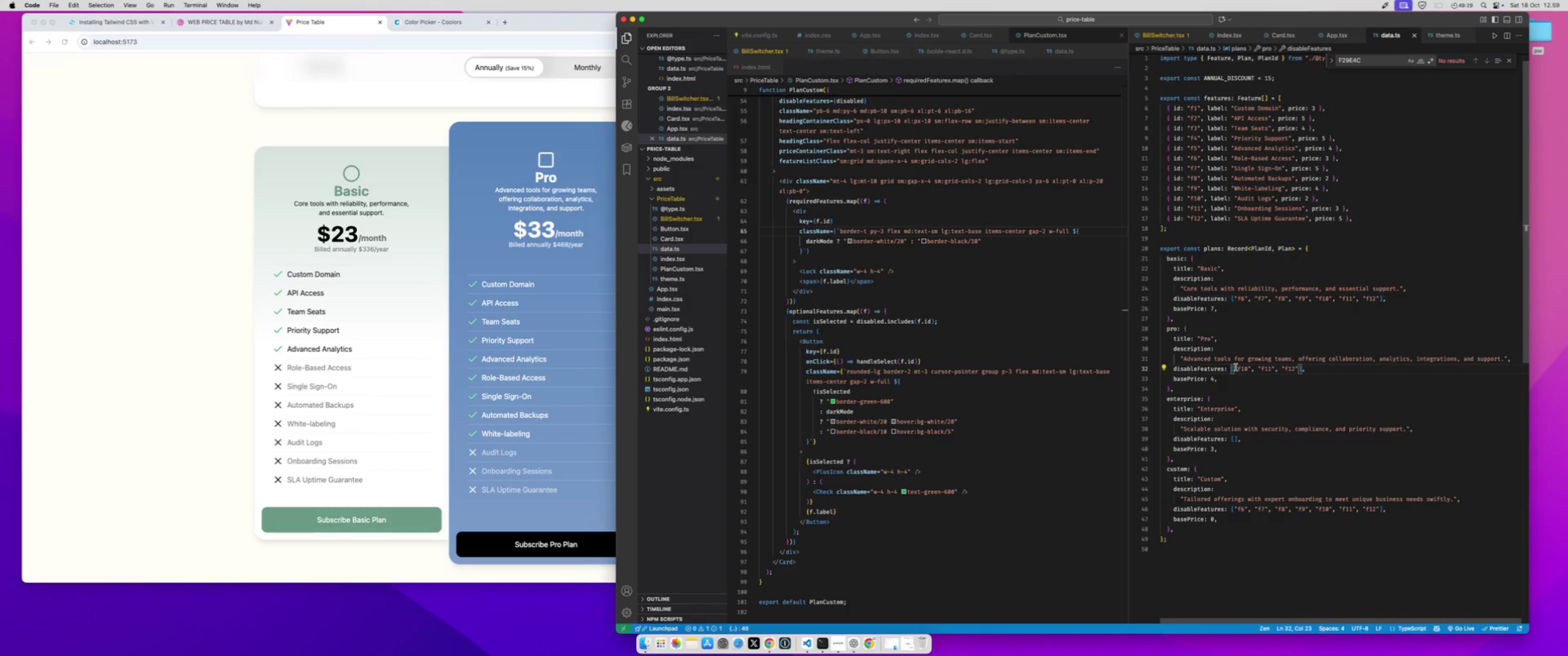 
type("f9", )
 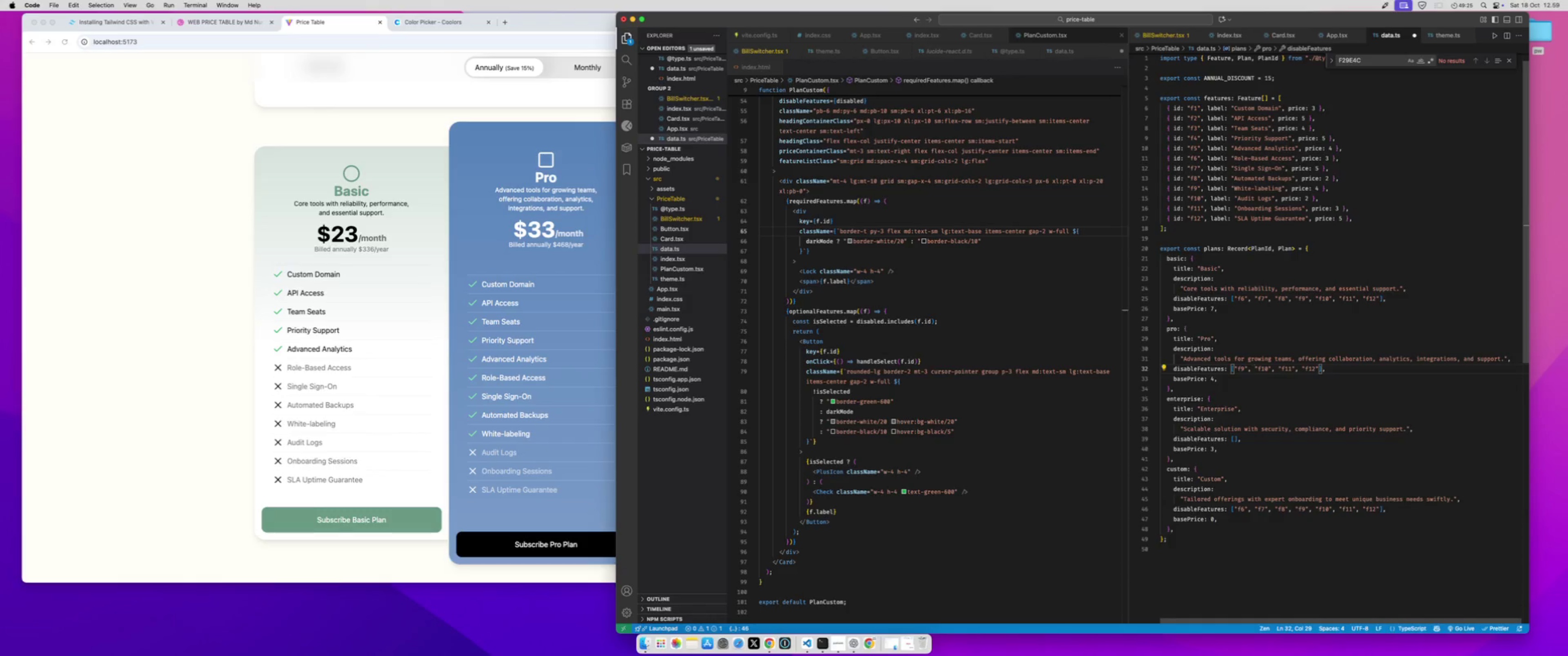 
key(Meta+S)
 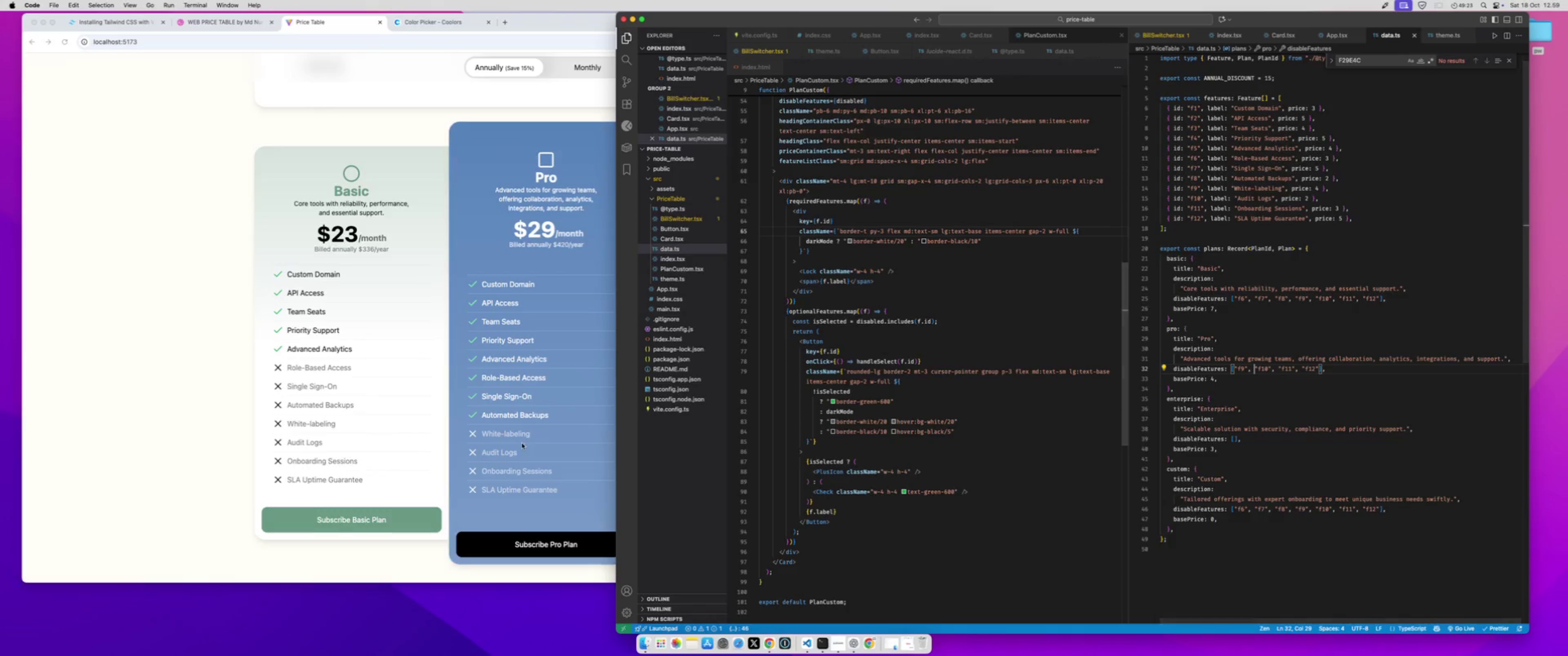 
left_click([515, 441])
 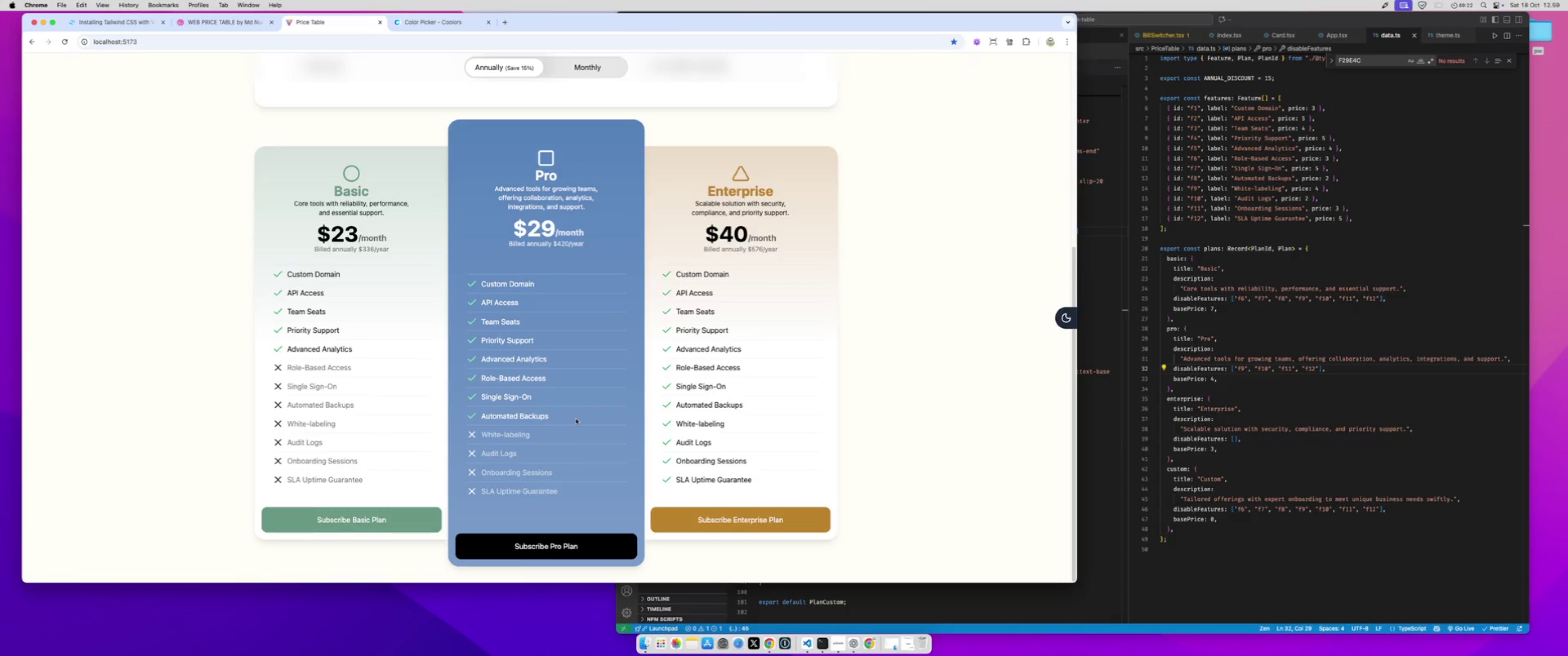 
scroll: coordinate [576, 419], scroll_direction: down, amount: 21.0
 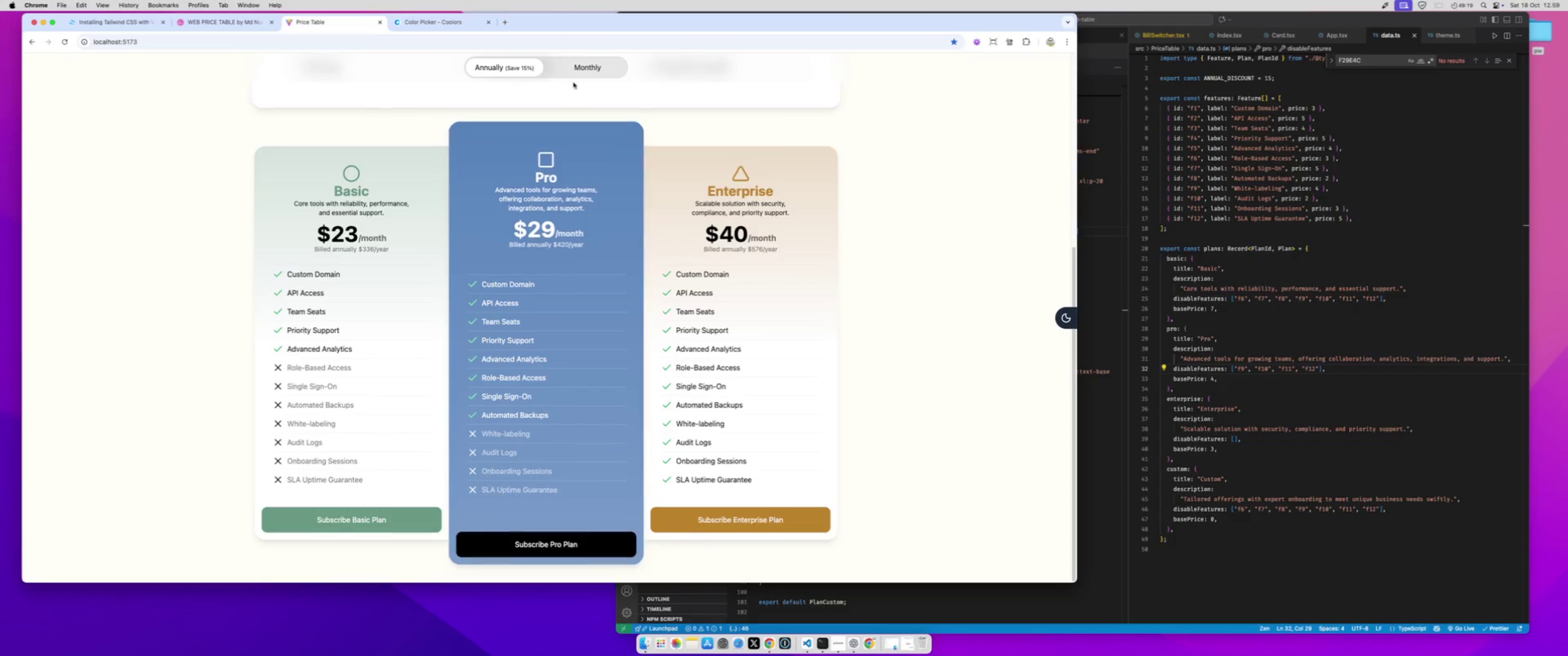 
left_click([575, 73])
 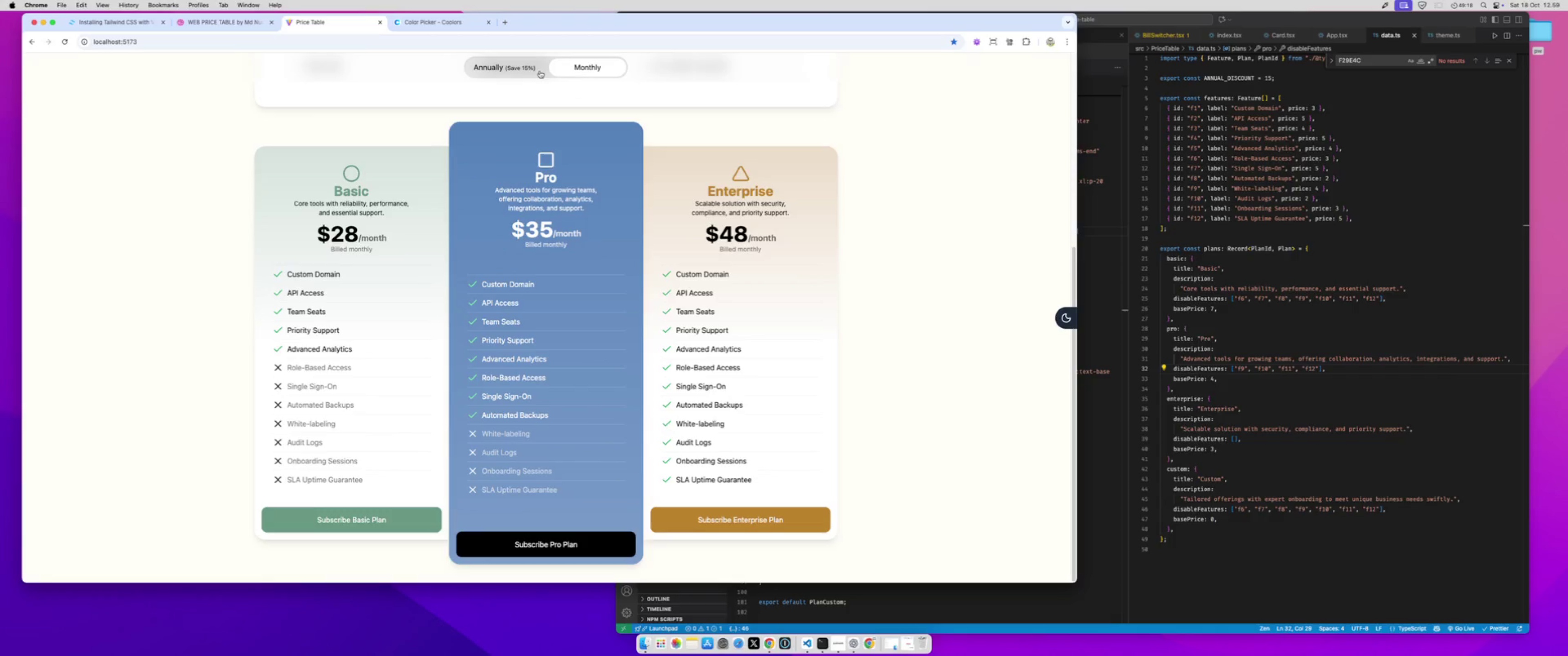 
left_click([527, 71])
 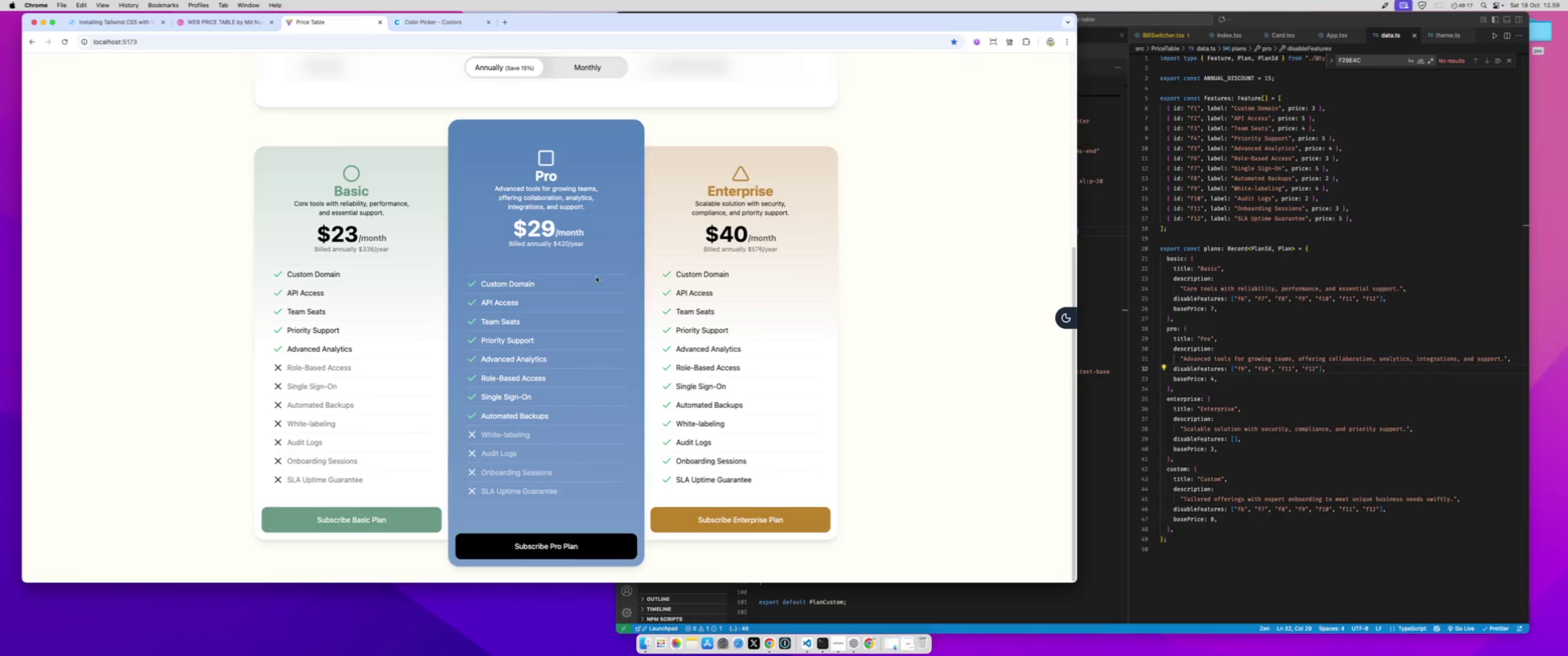 
scroll: coordinate [596, 277], scroll_direction: up, amount: 37.0
 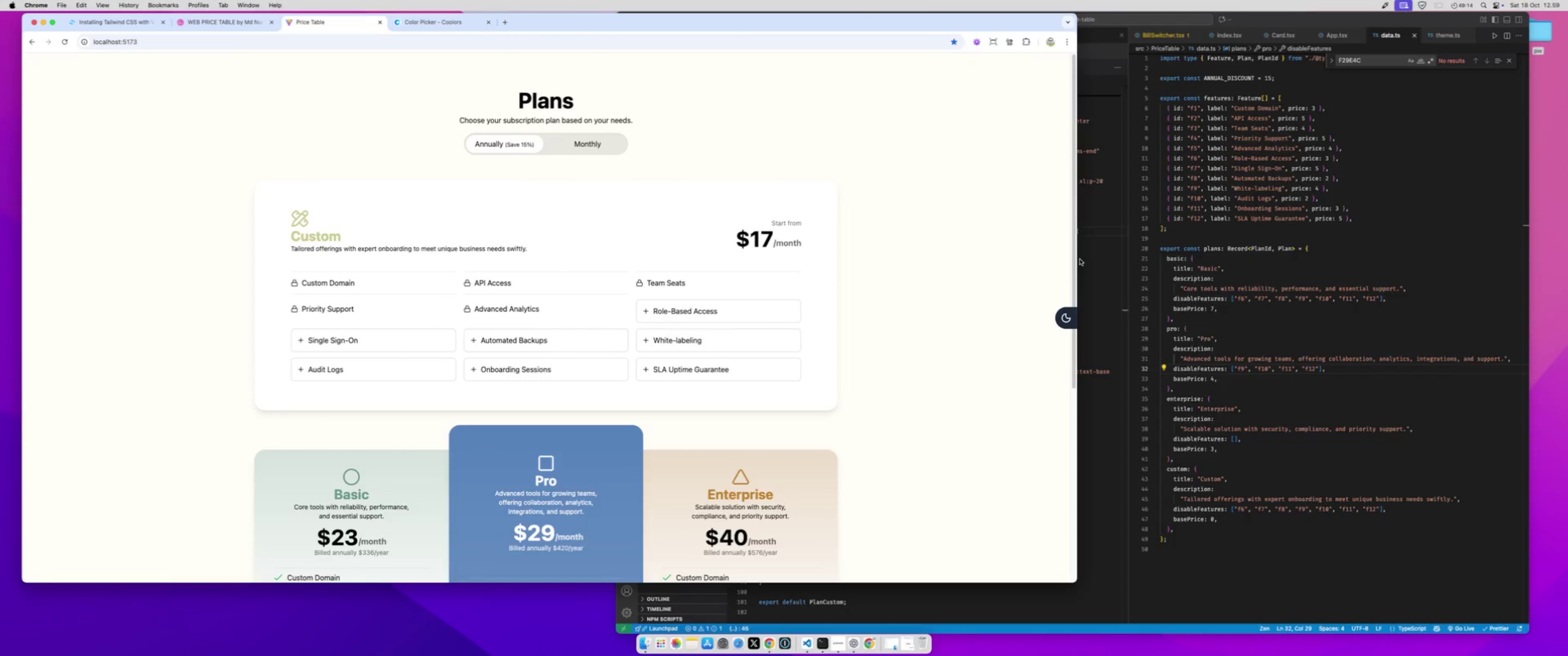 
left_click([1078, 259])
 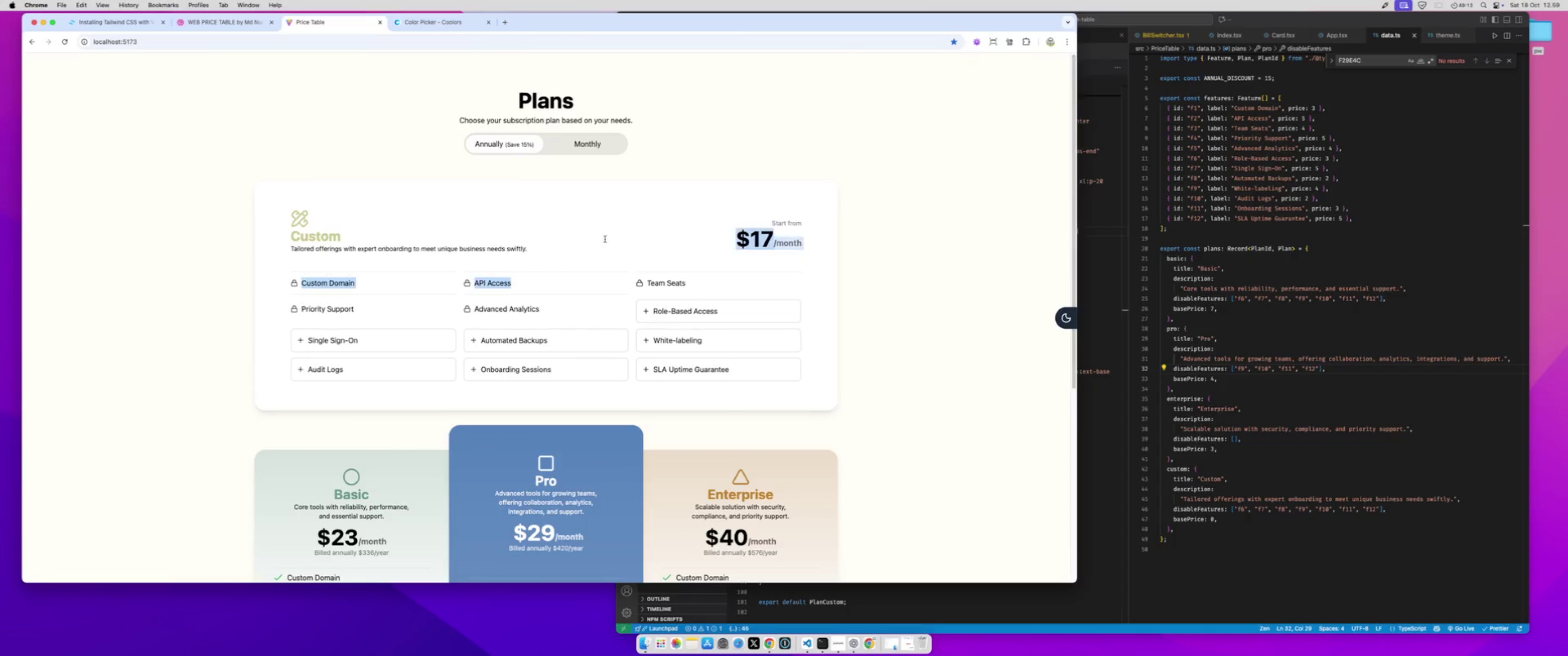 
left_click_drag(start_coordinate=[1065, 256], to_coordinate=[167, 206])
 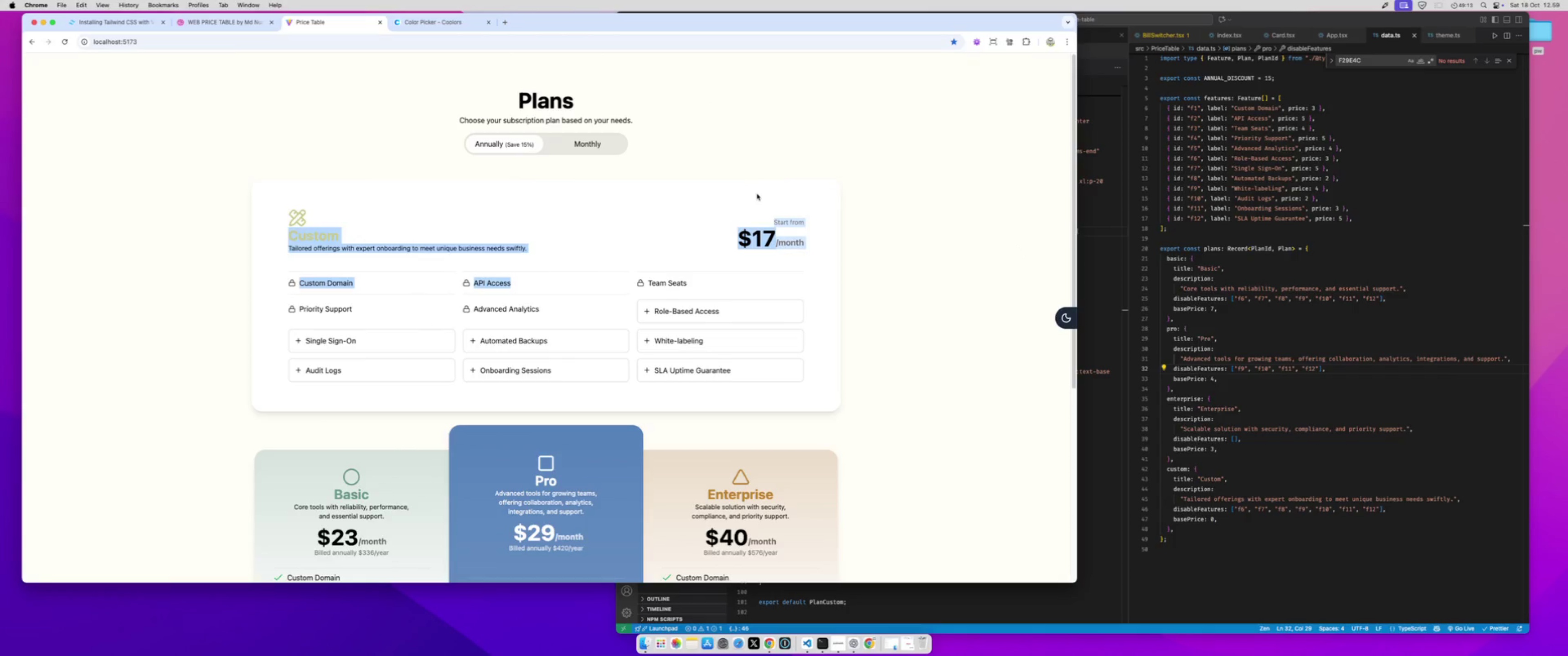 
left_click([757, 194])
 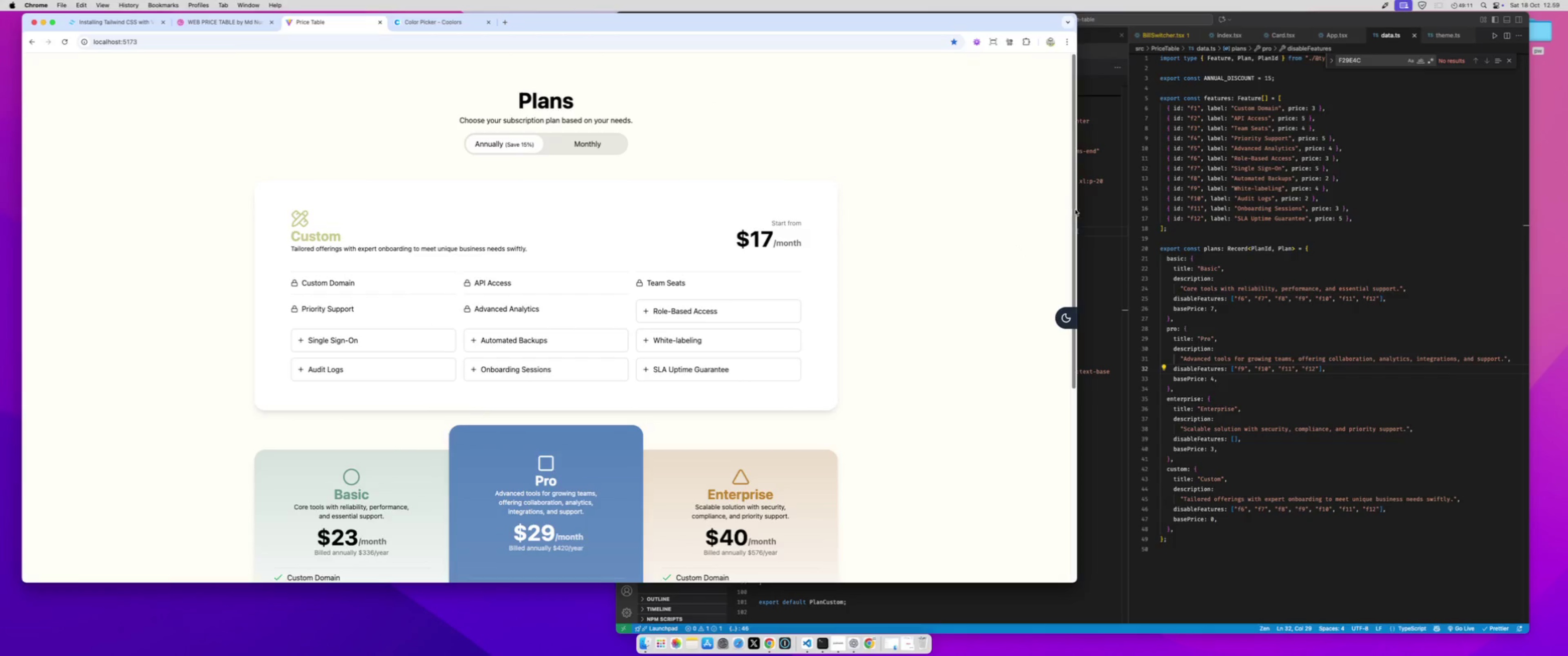 
left_click_drag(start_coordinate=[1076, 210], to_coordinate=[747, 182])
 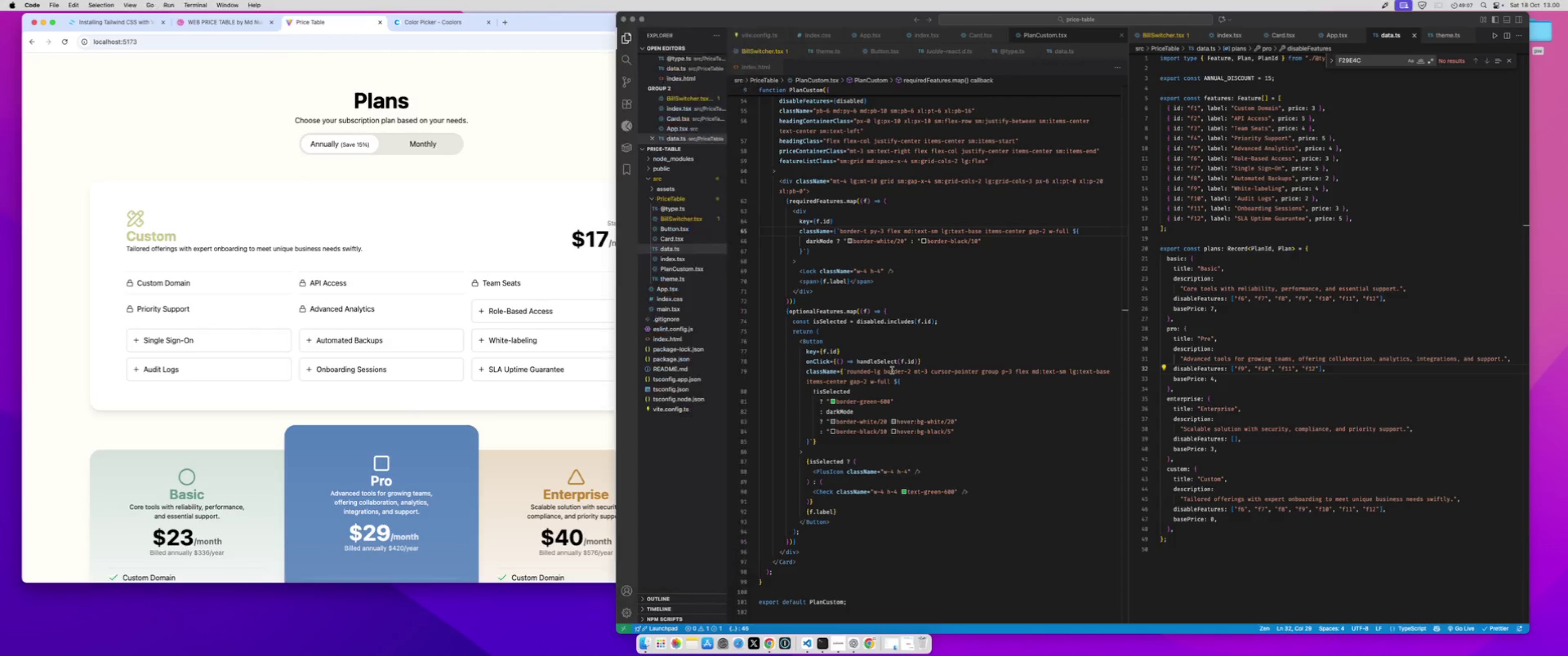 
left_click([892, 370])
 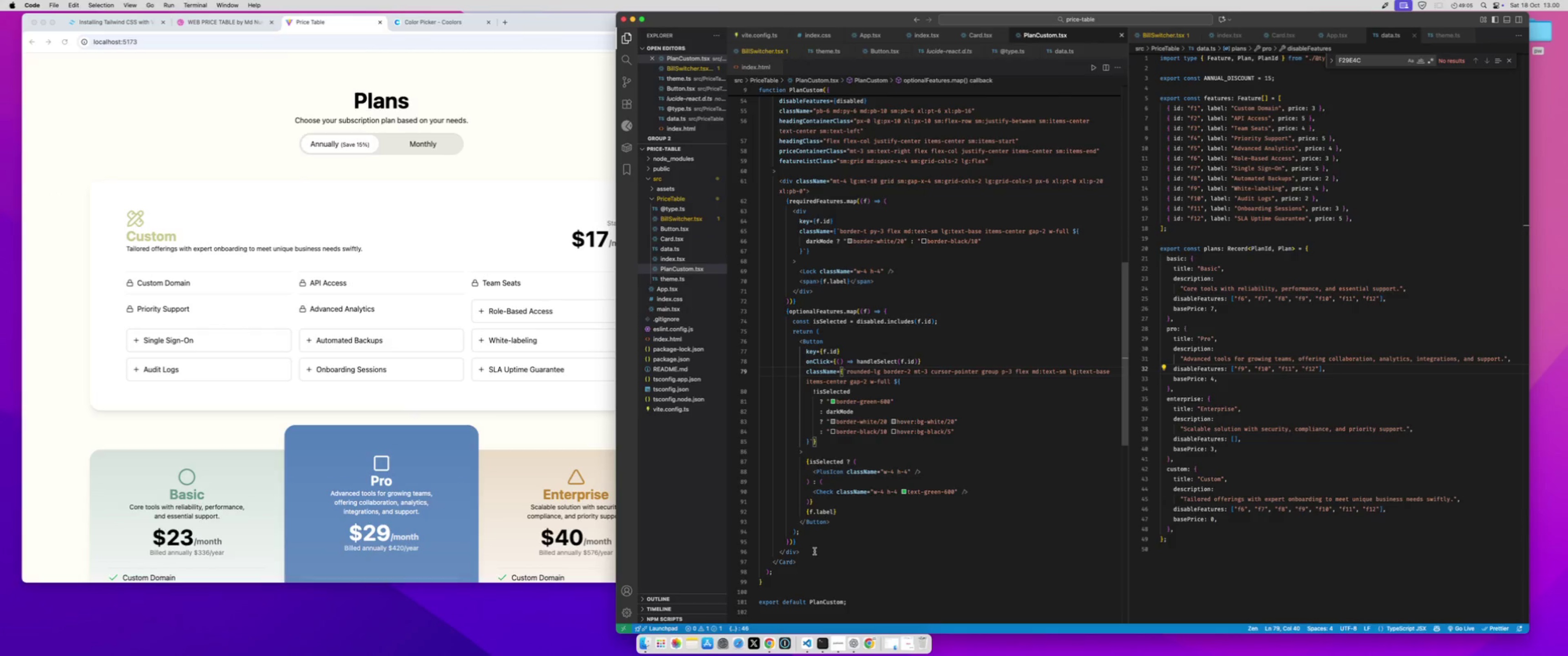 
left_click([815, 552])
 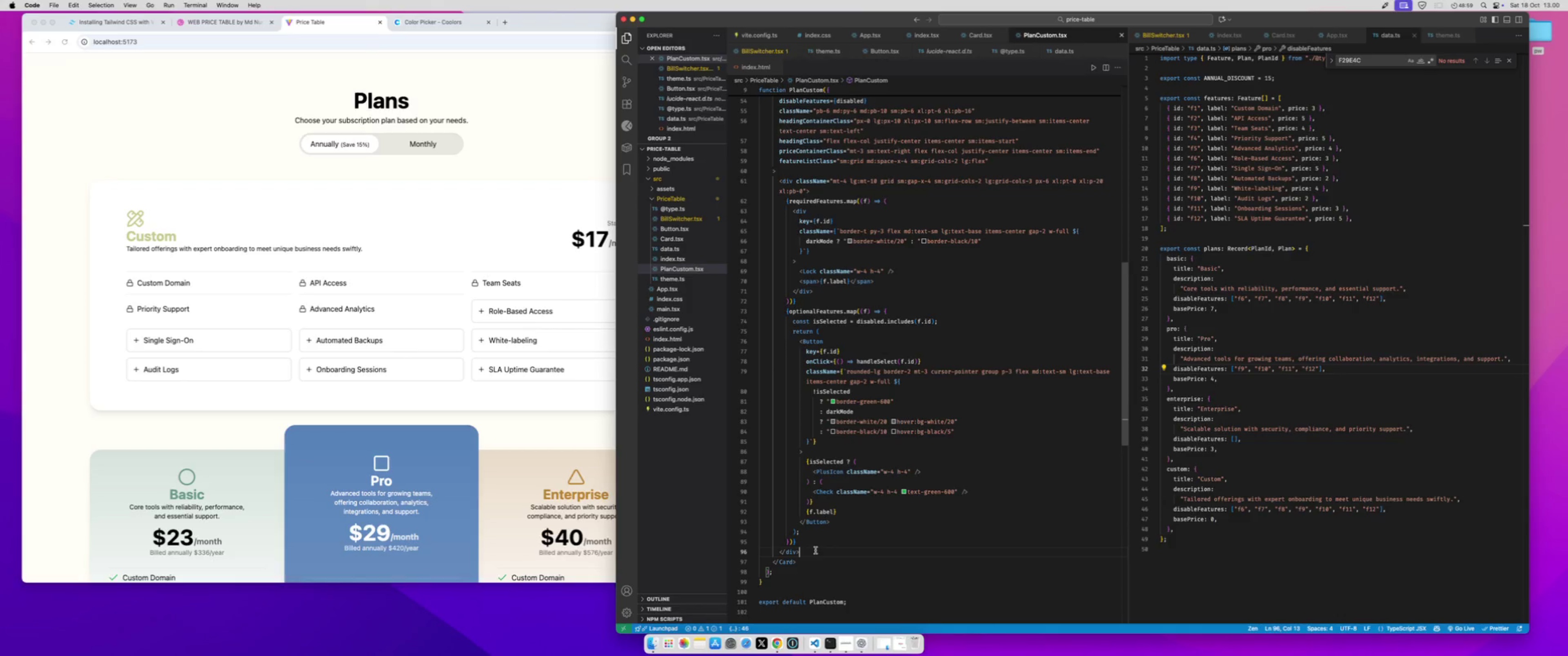 
wait(9.92)
 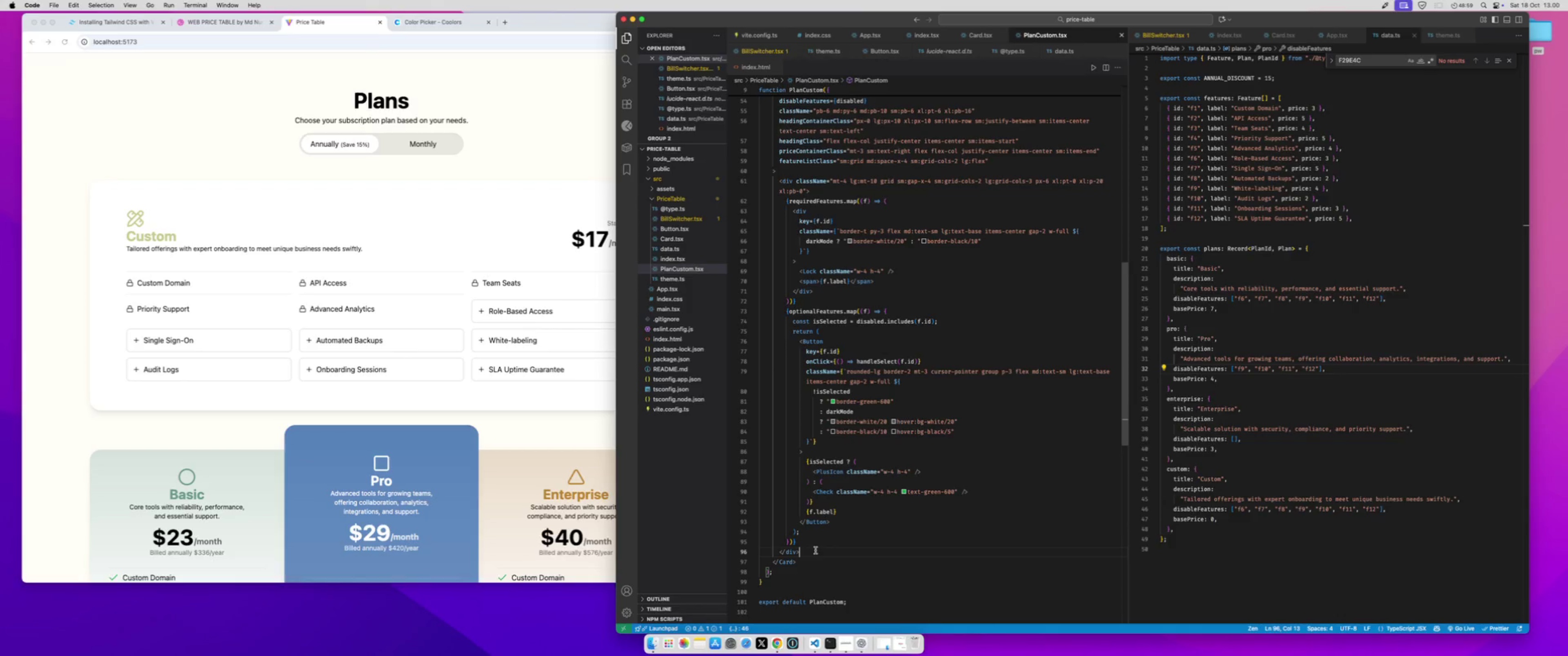 
key(Enter)
 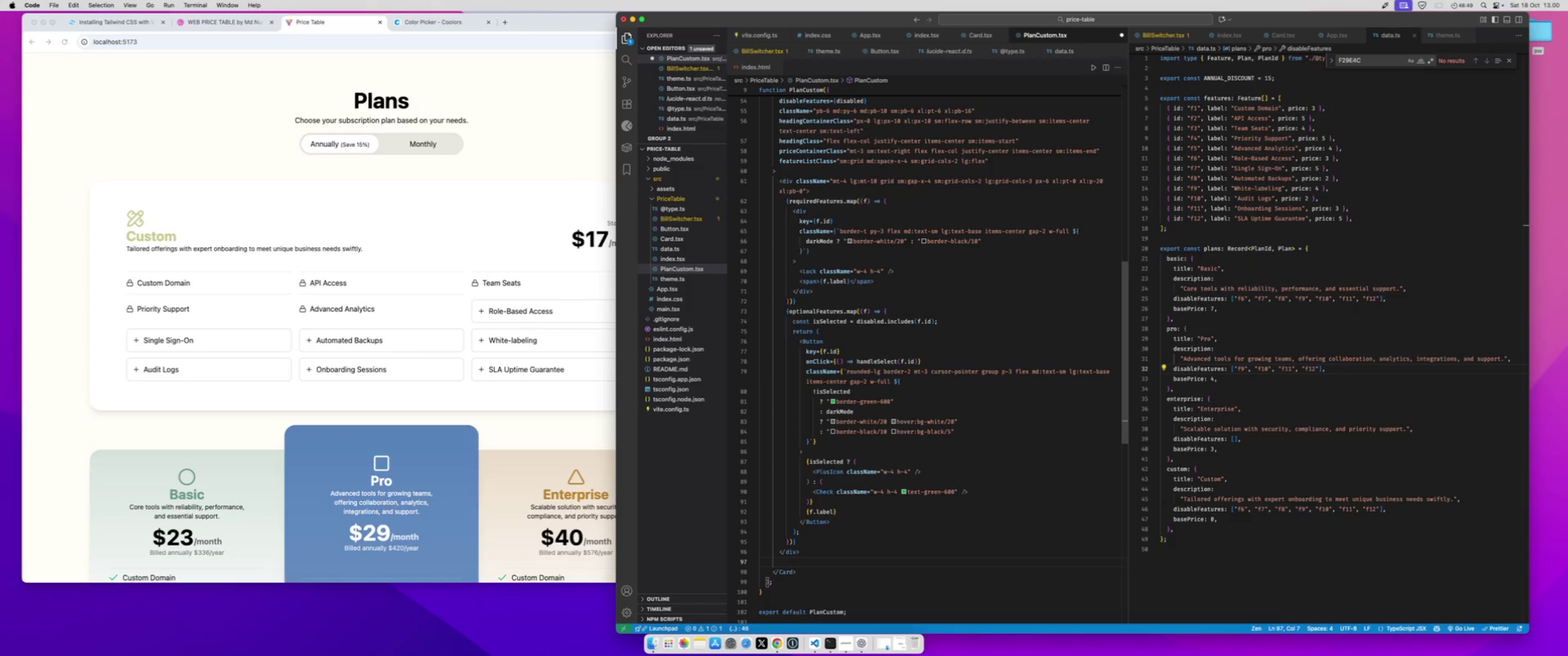 
wait(7.33)
 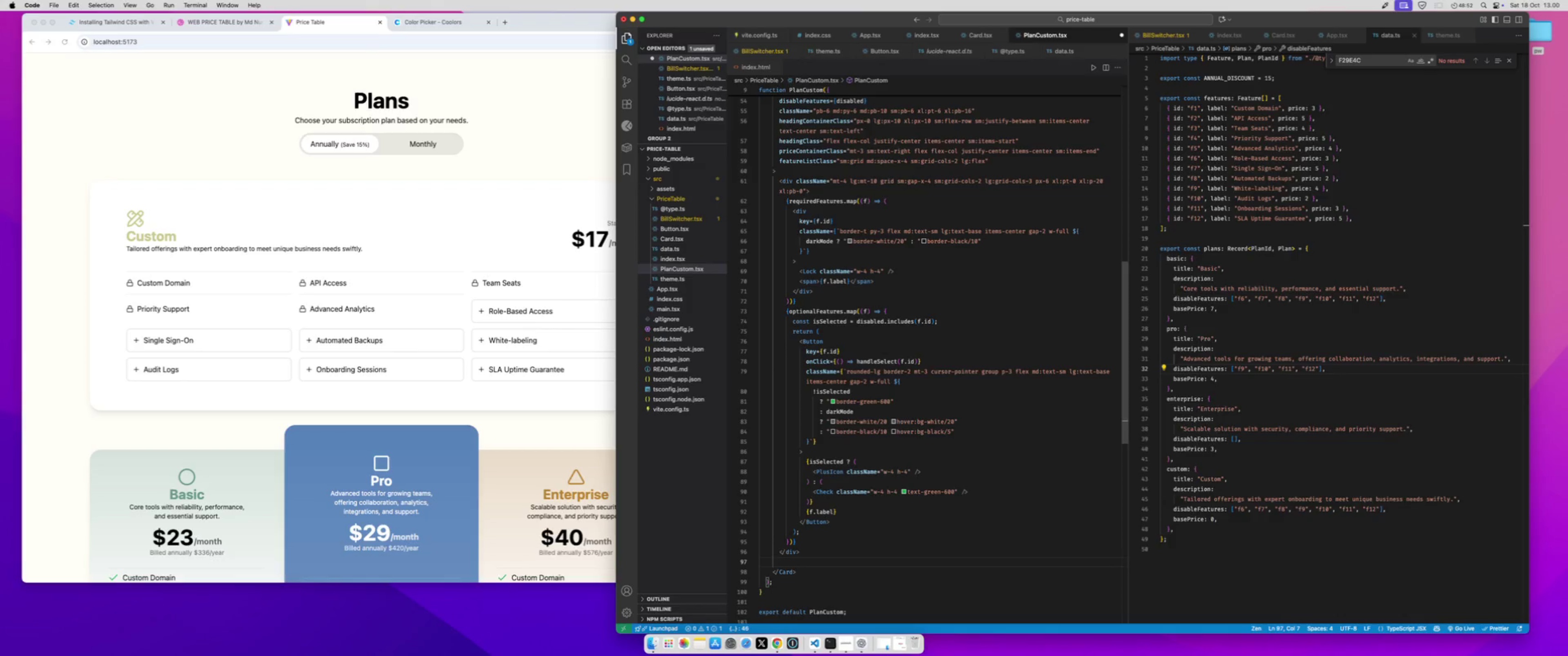 
key(Shift+ShiftLeft)
 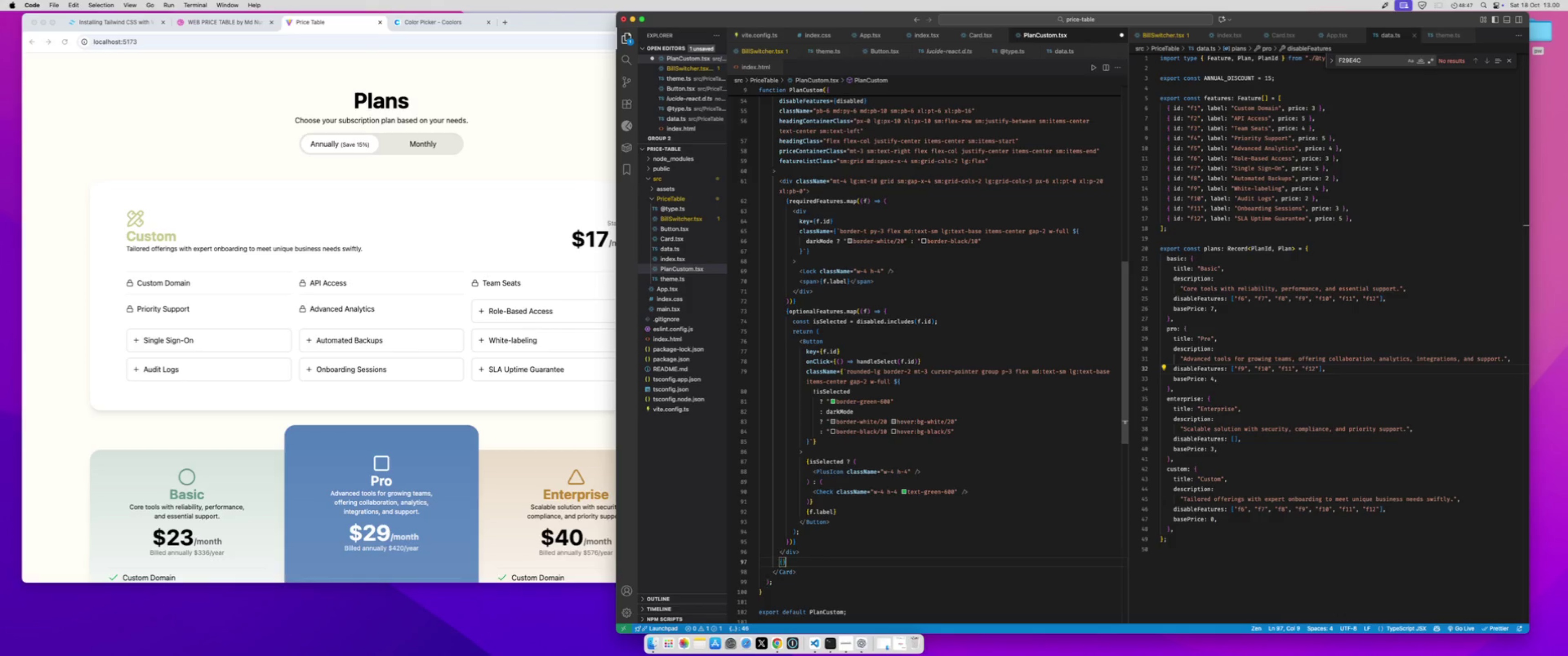 
key(Shift+BracketLeft)
 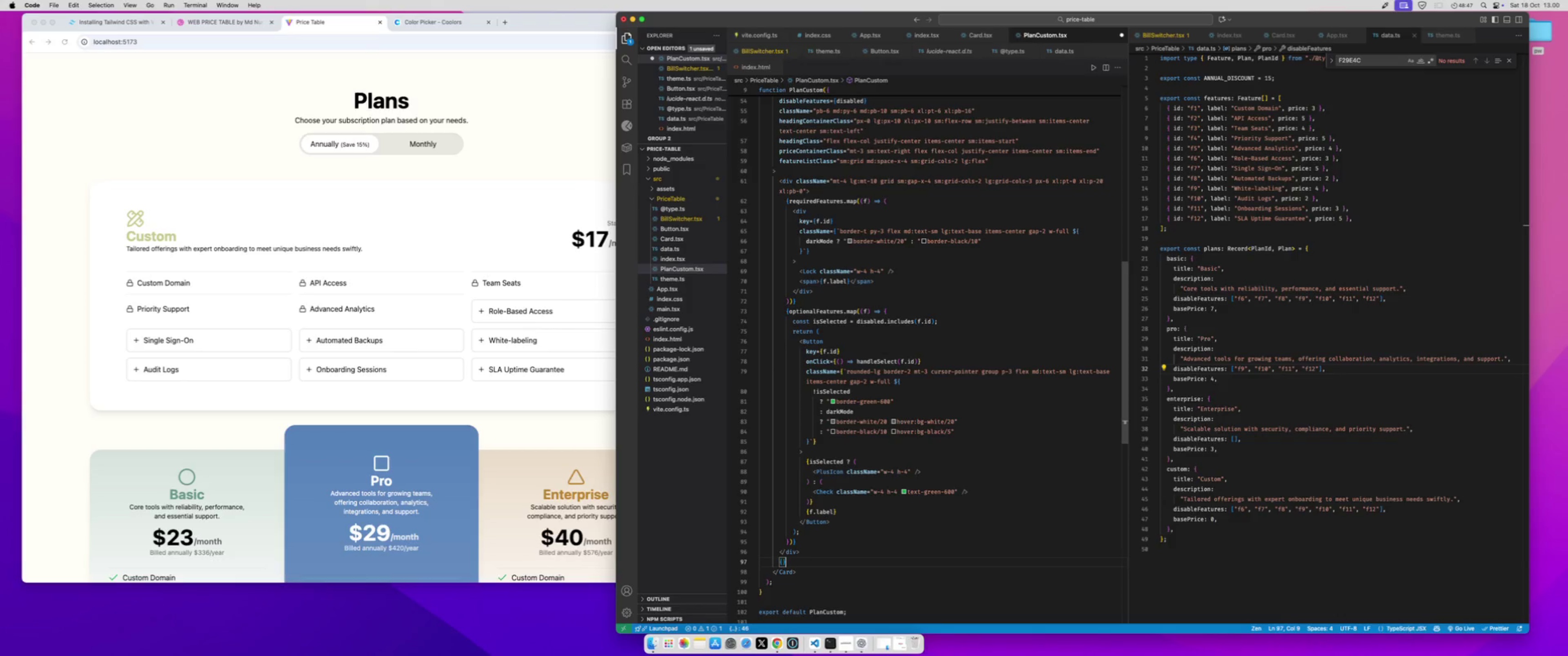 
key(Shift+BracketRight)
 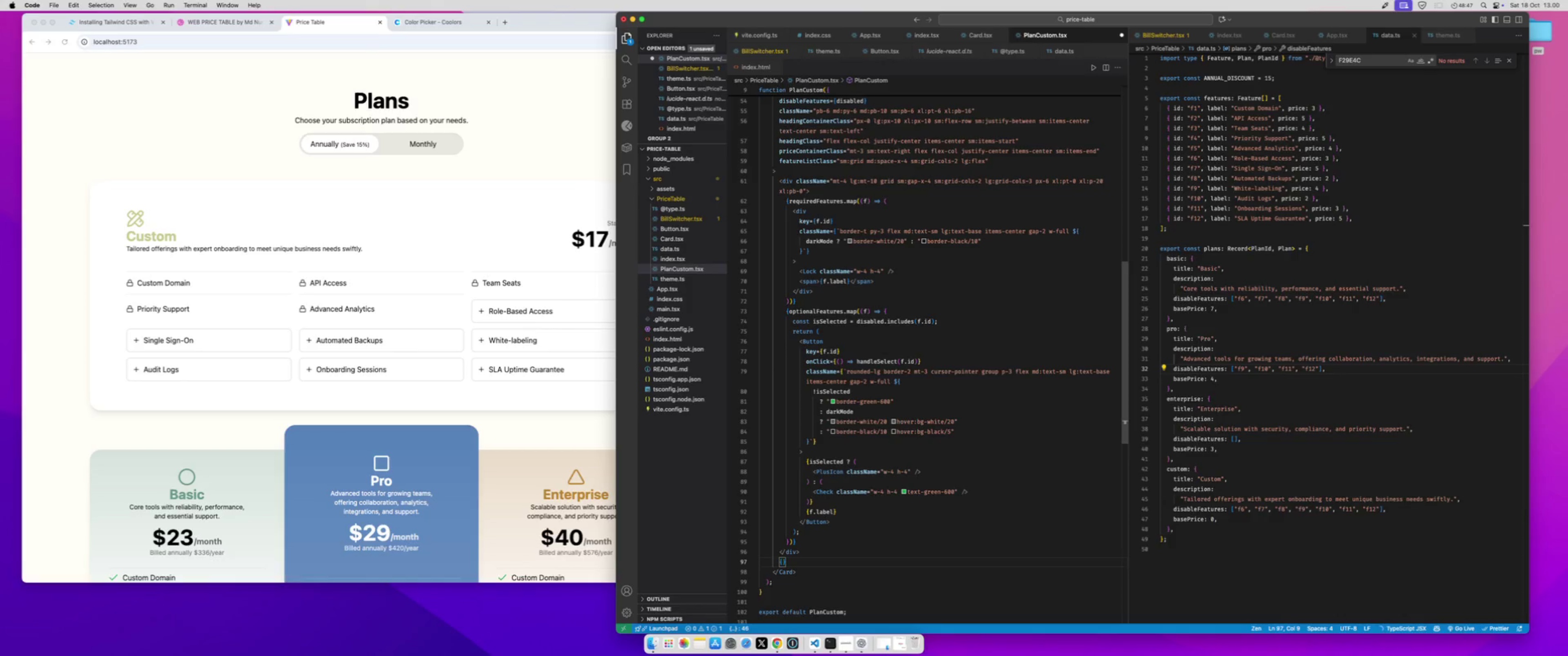 
key(ArrowLeft)
 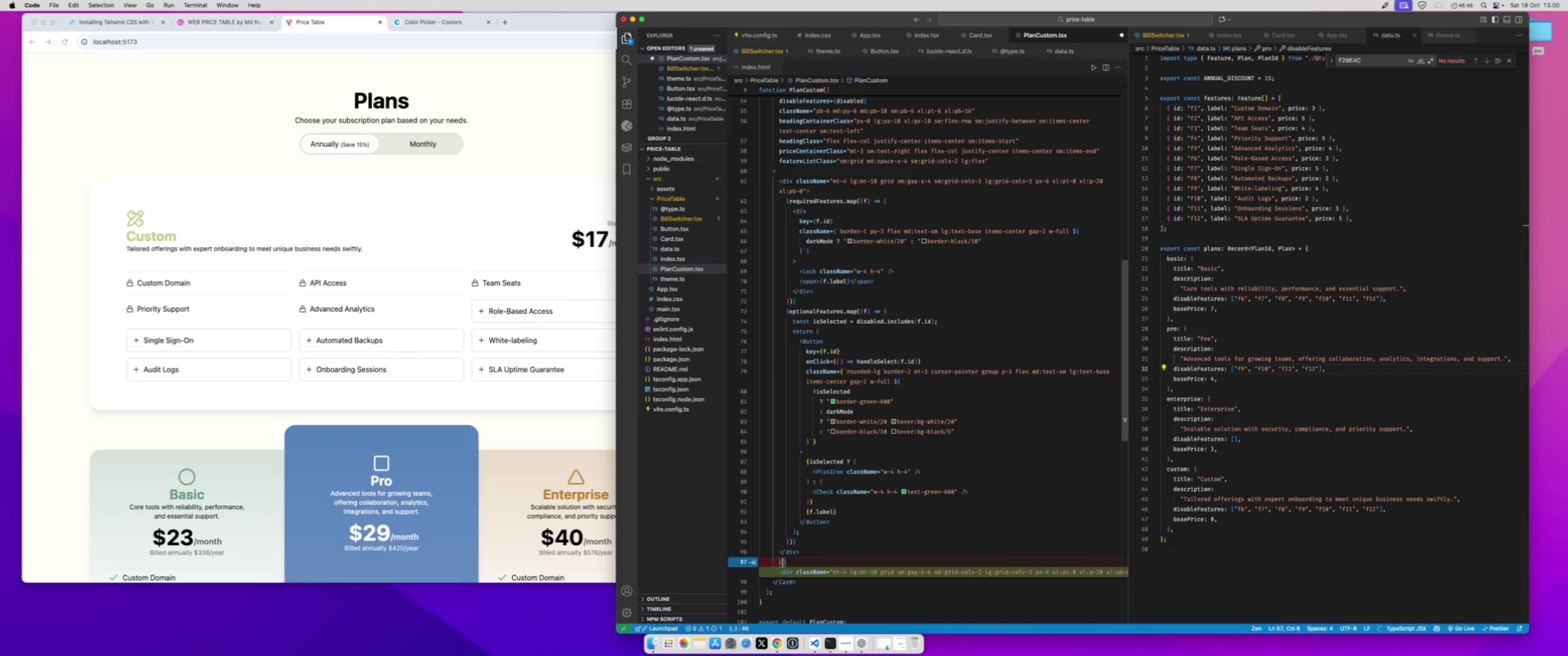 
key(Shift+ShiftRight)
 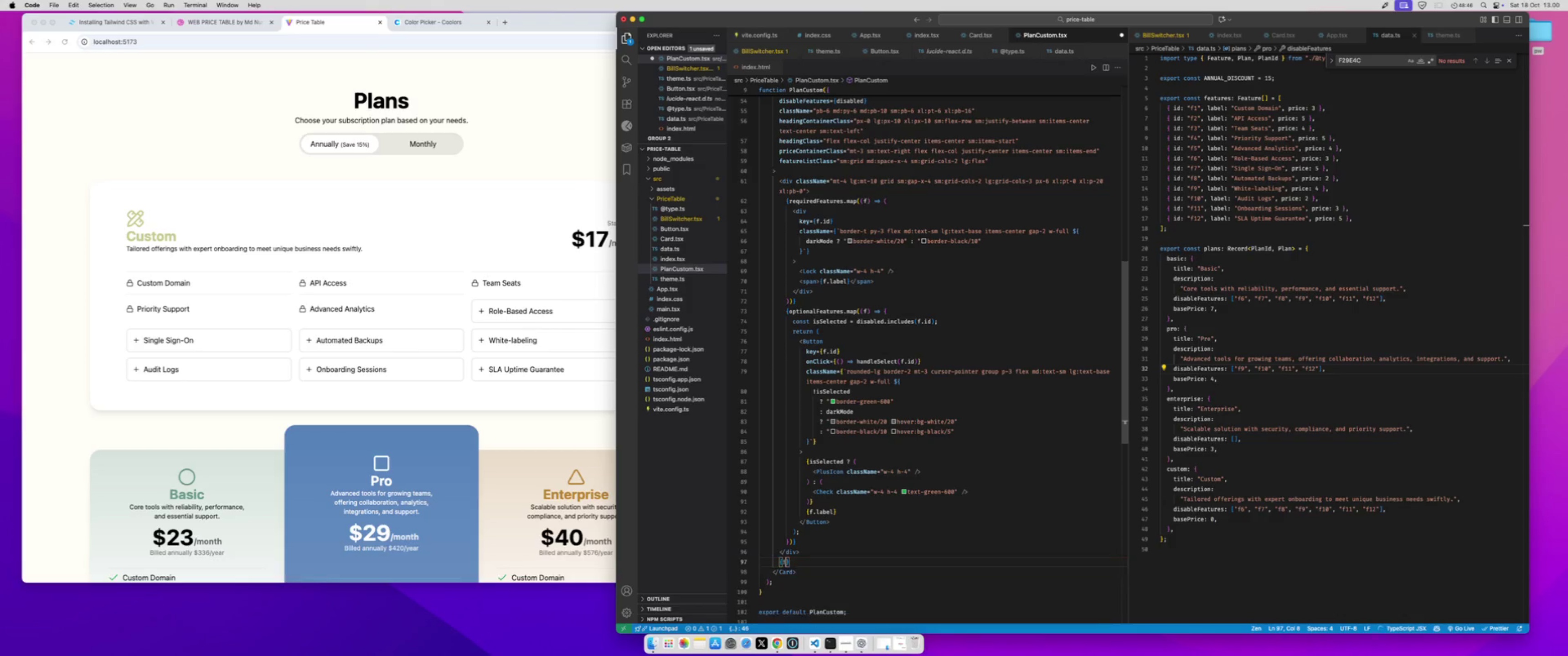 
key(Shift+1)
 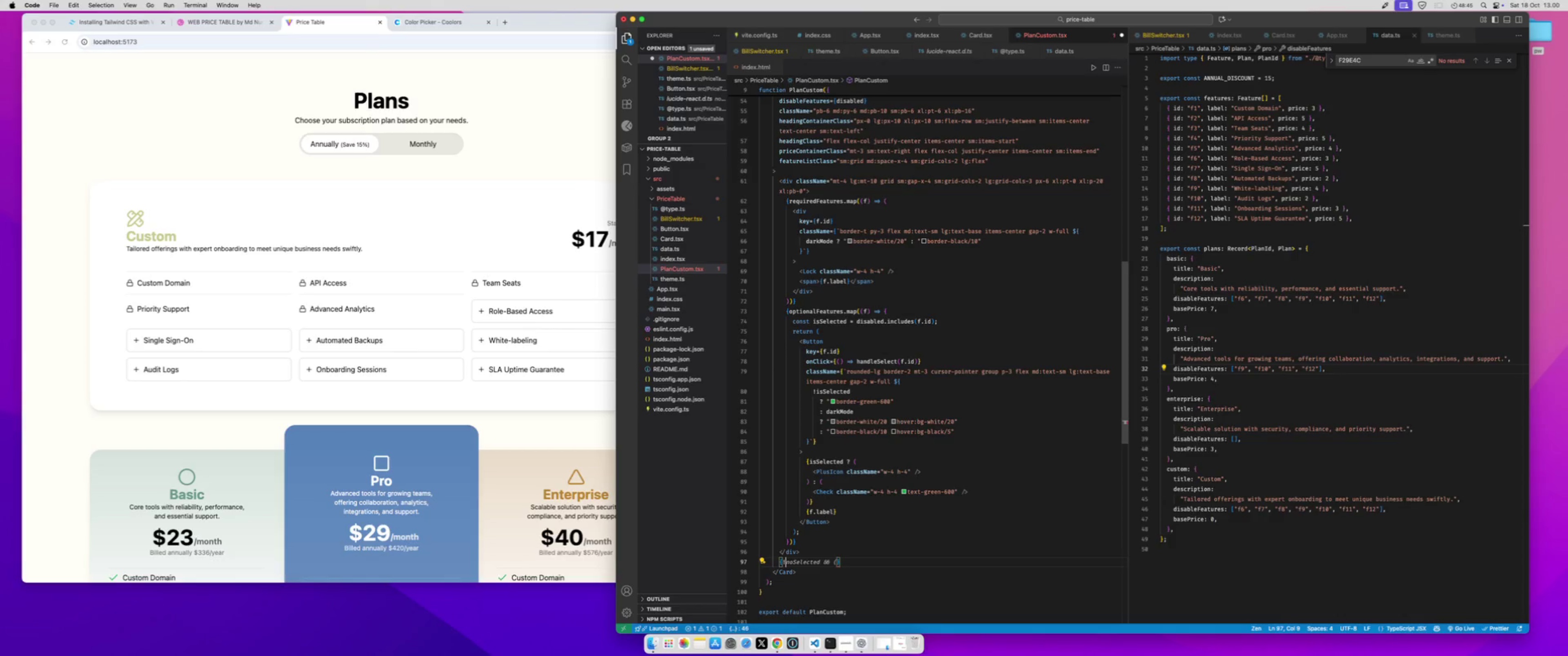 
key(Tab)
 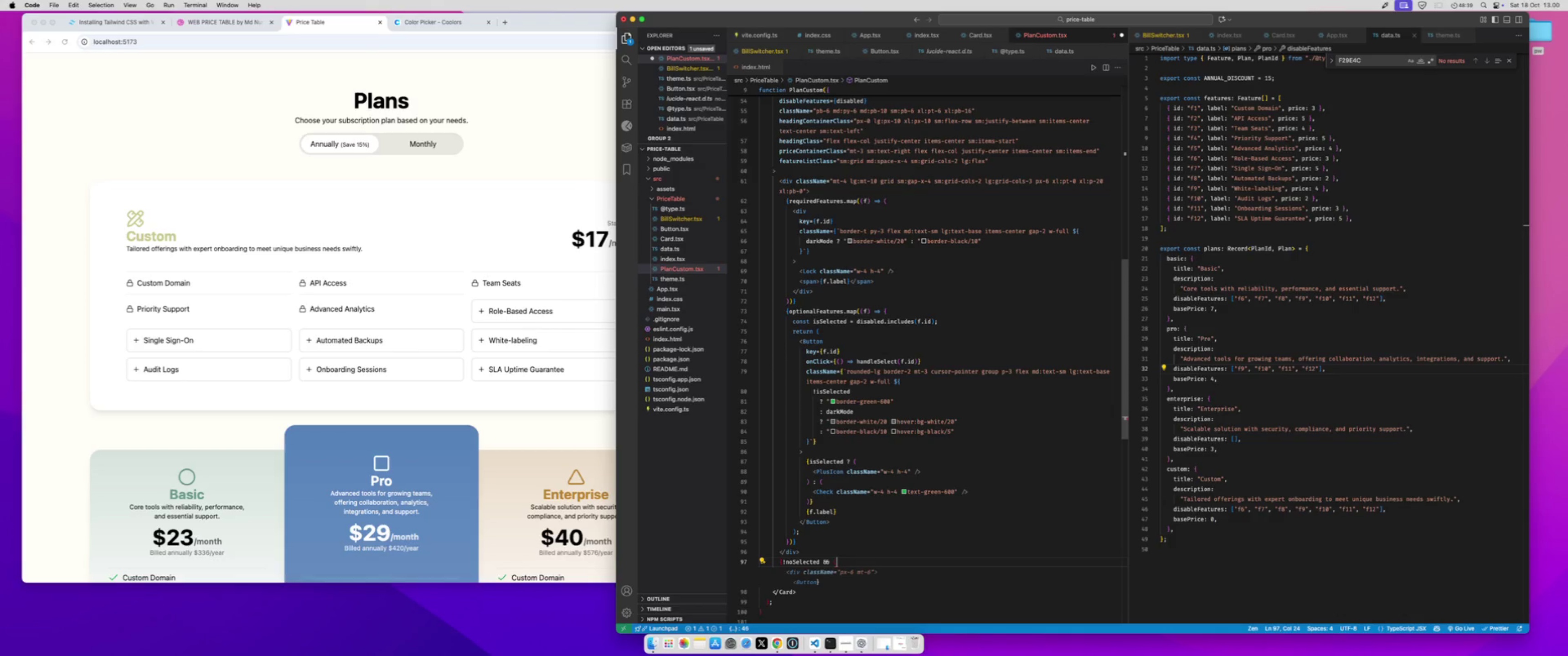 
wait(7.3)
 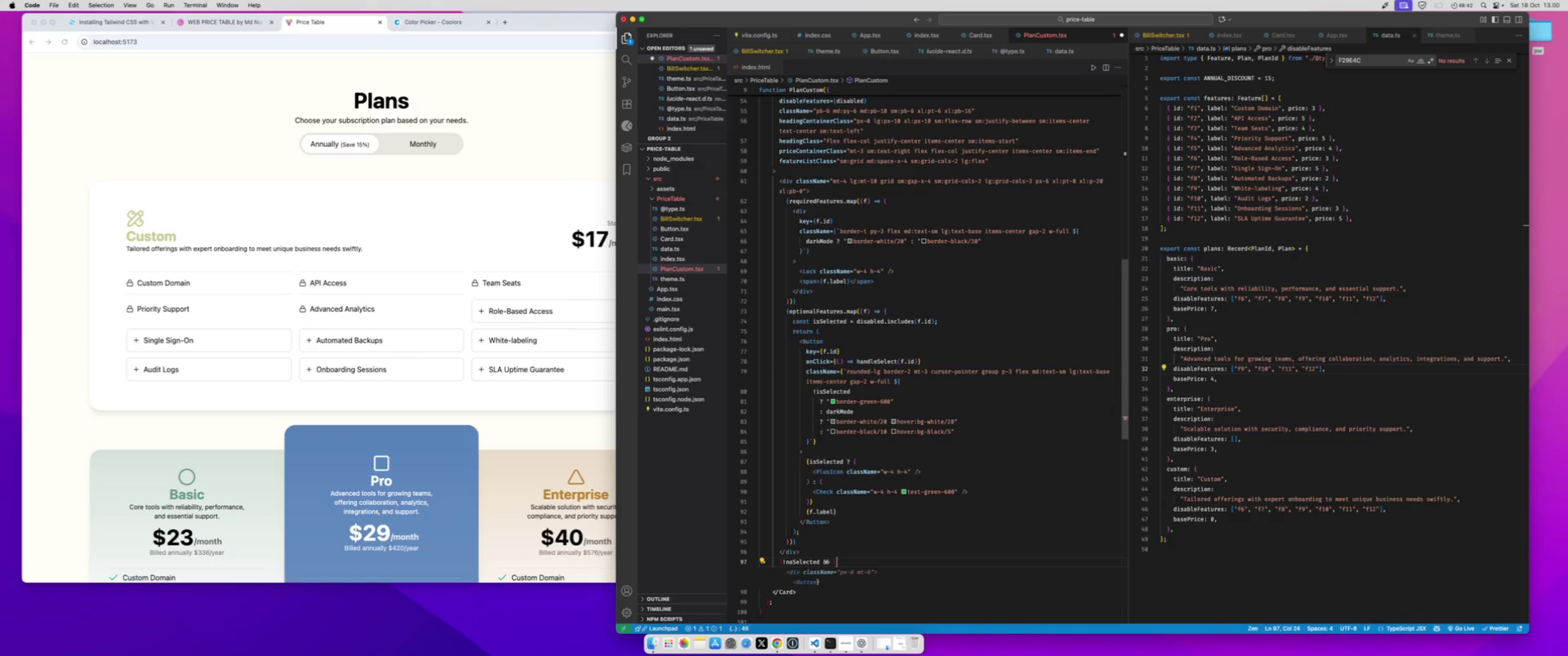 
hold_key(key=ArrowLeft, duration=1.51)
 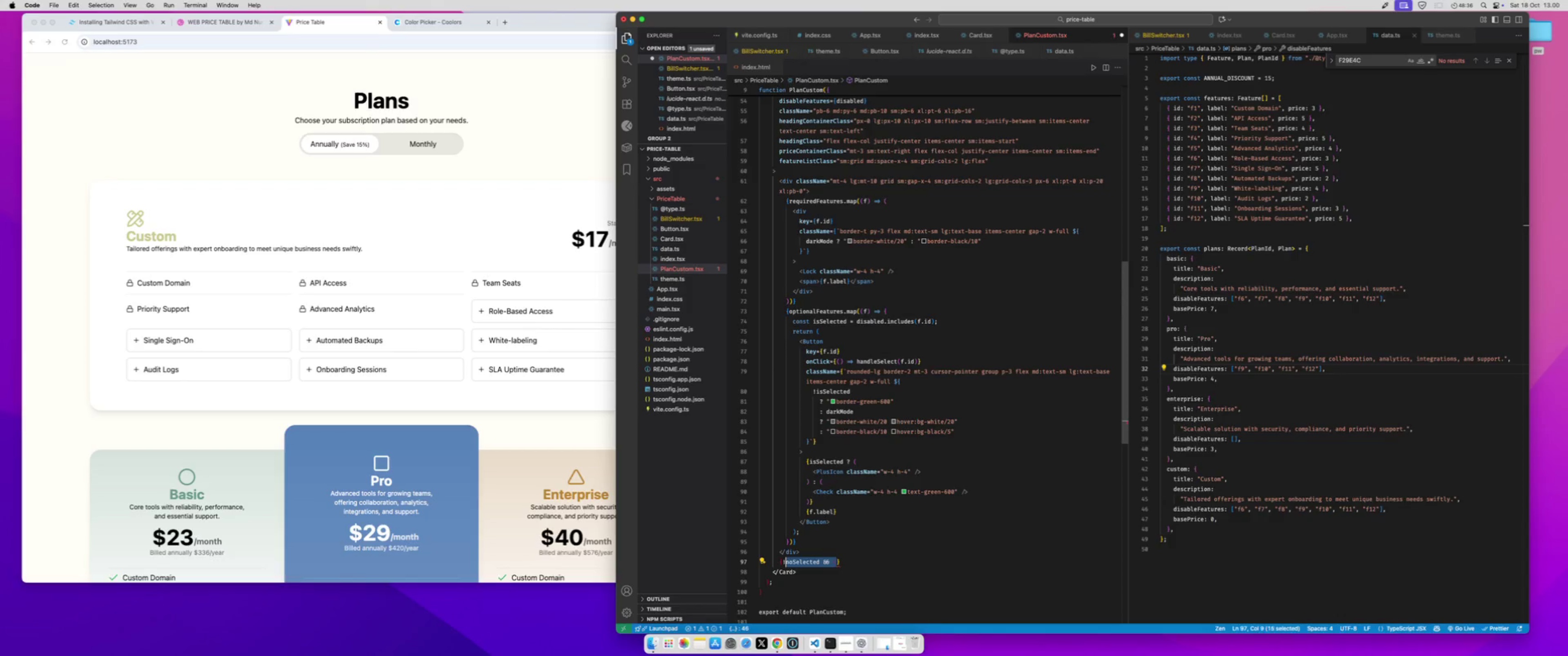 
key(Shift+ArrowLeft)
 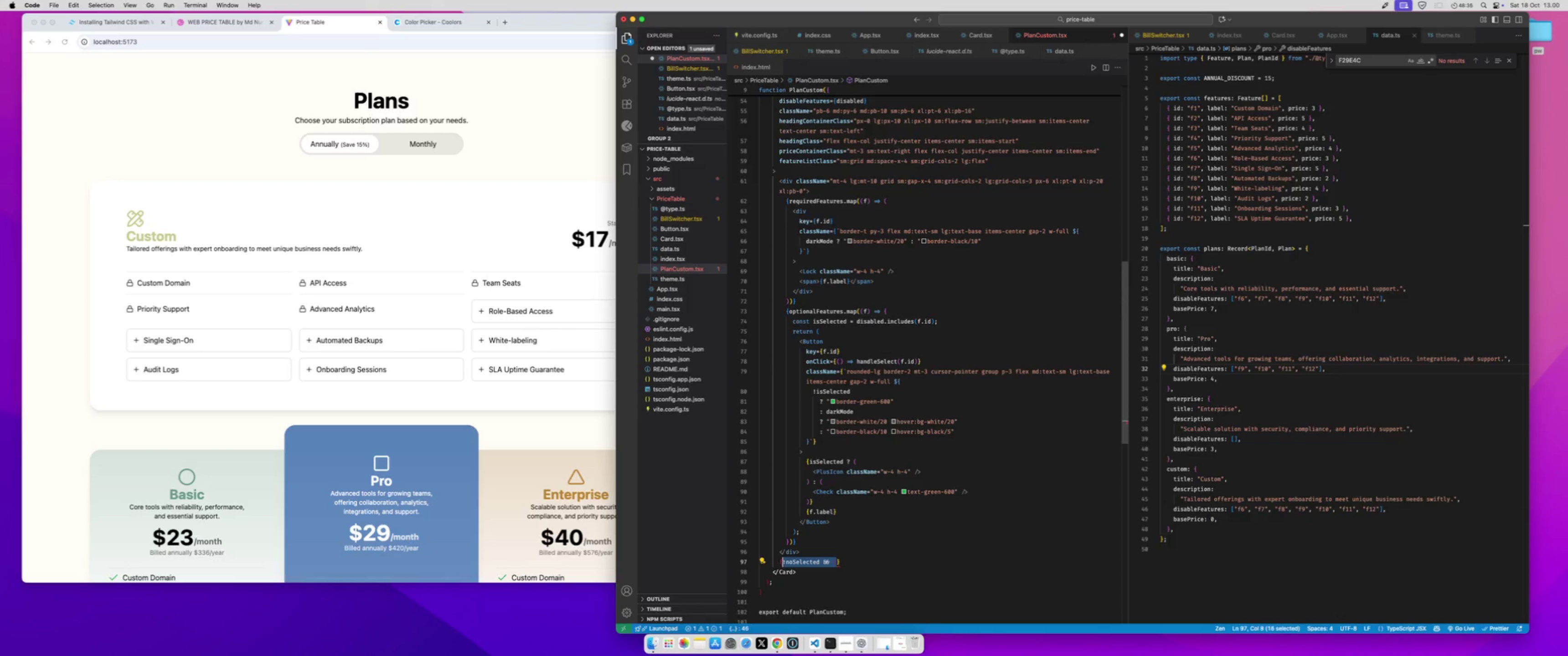 
key(Shift+ArrowLeft)
 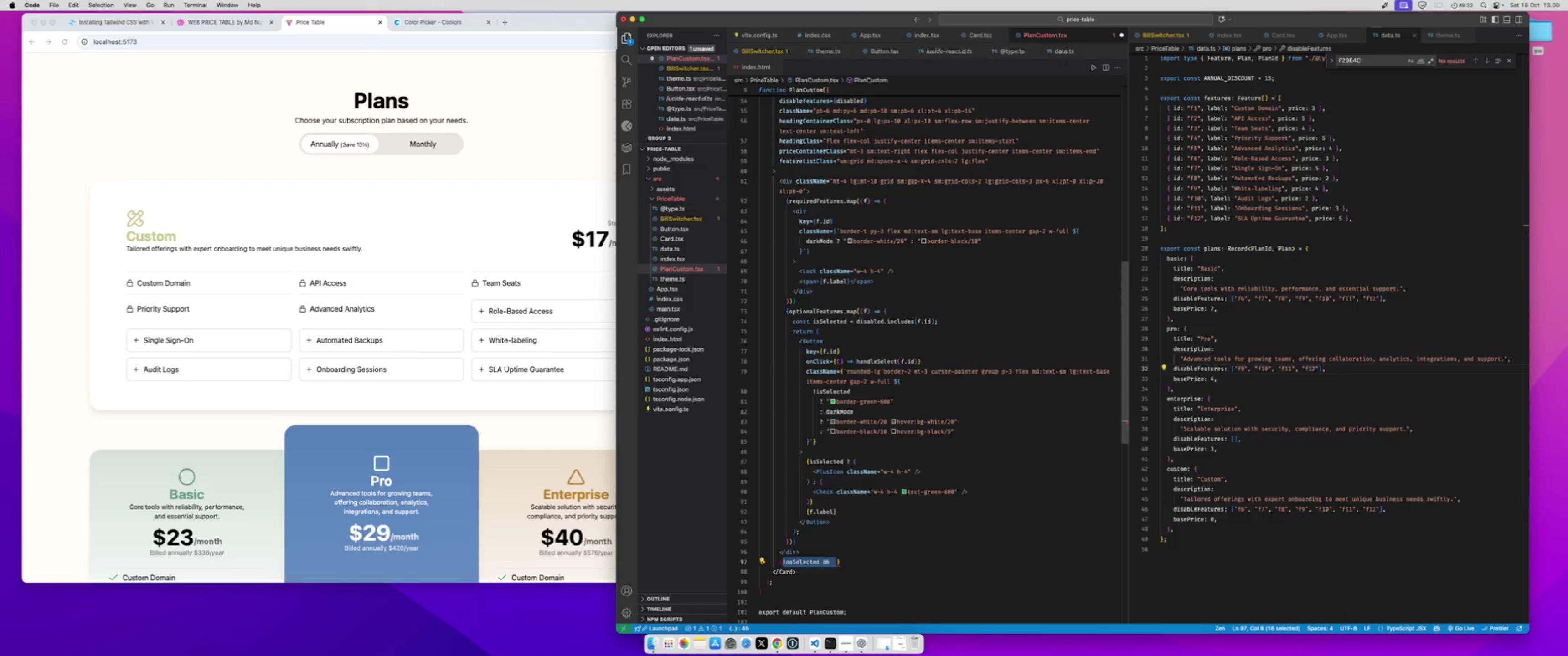 
type(noSlee)
key(Backspace)
key(Backspace)
key(Backspace)
type(electd ? <div>)
 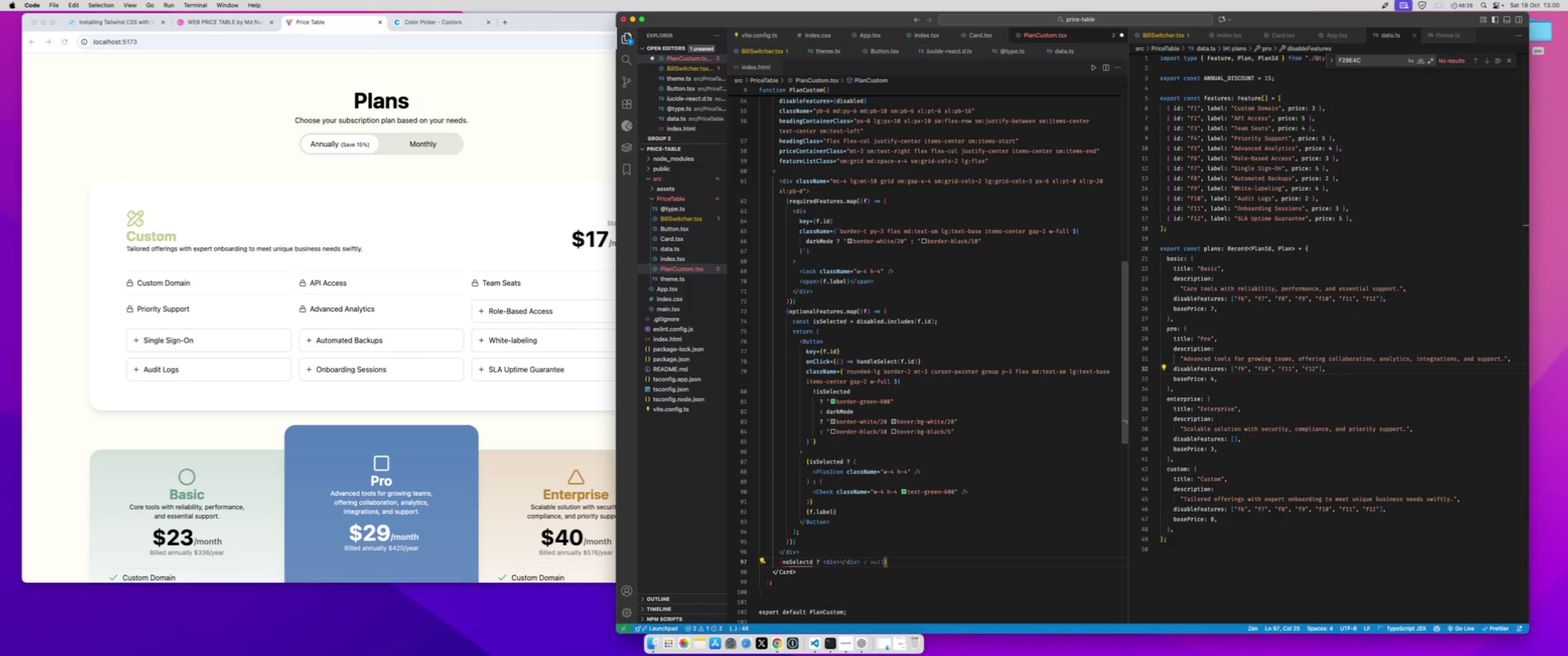 
key(ArrowRight)
 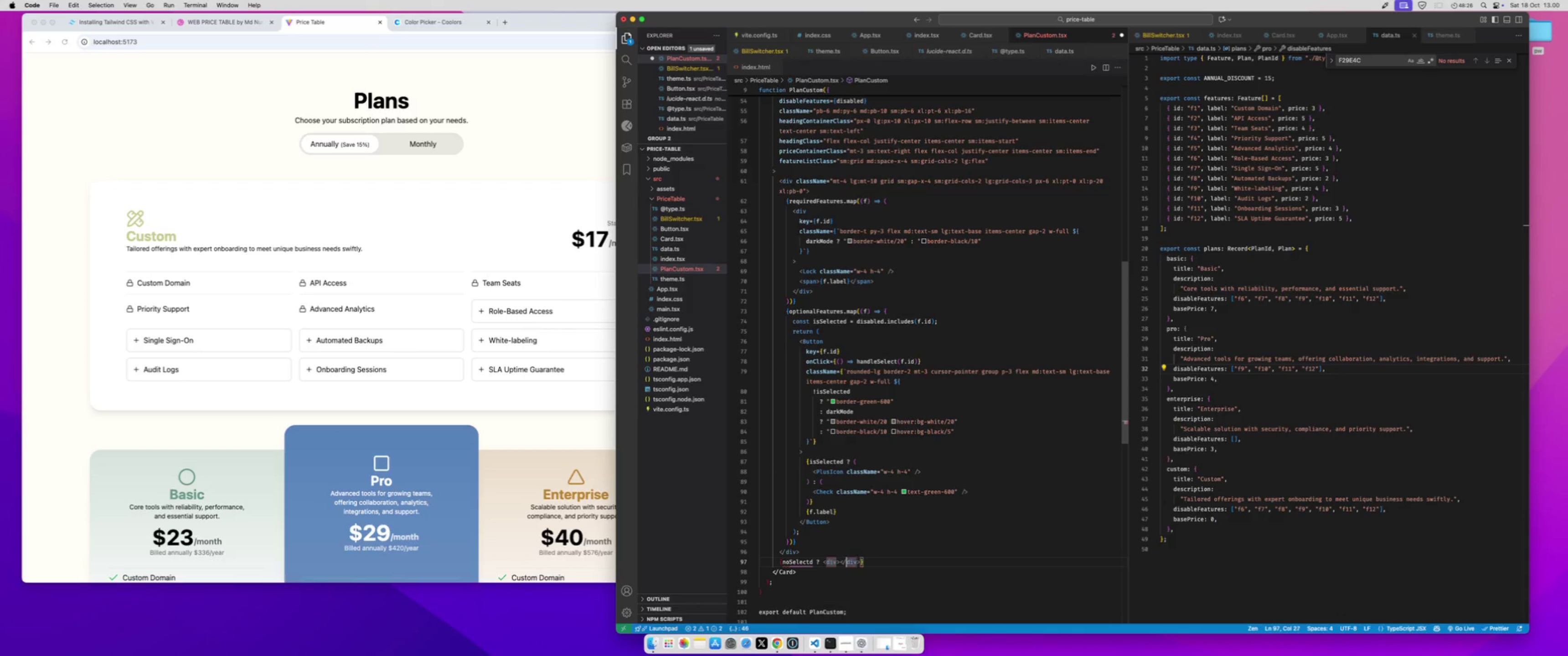 
key(ArrowRight)
 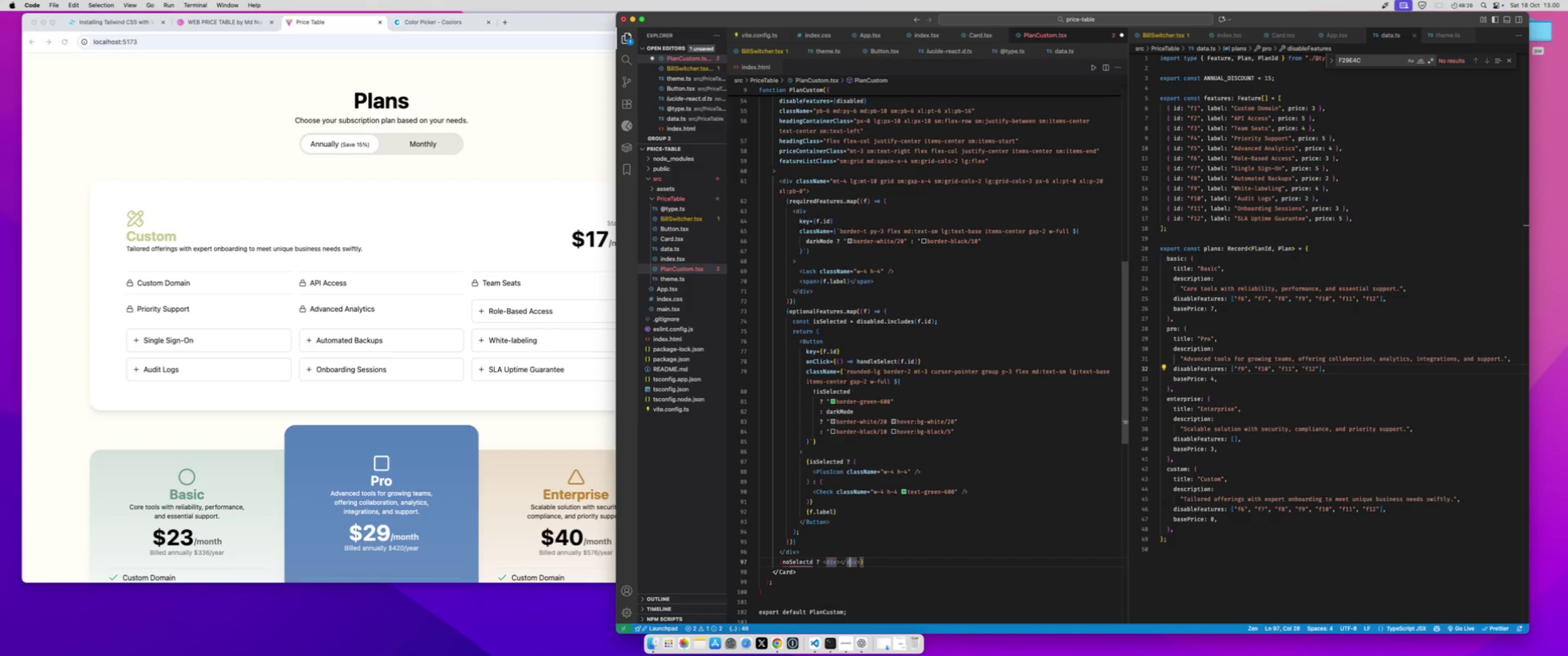 
key(ArrowRight)
 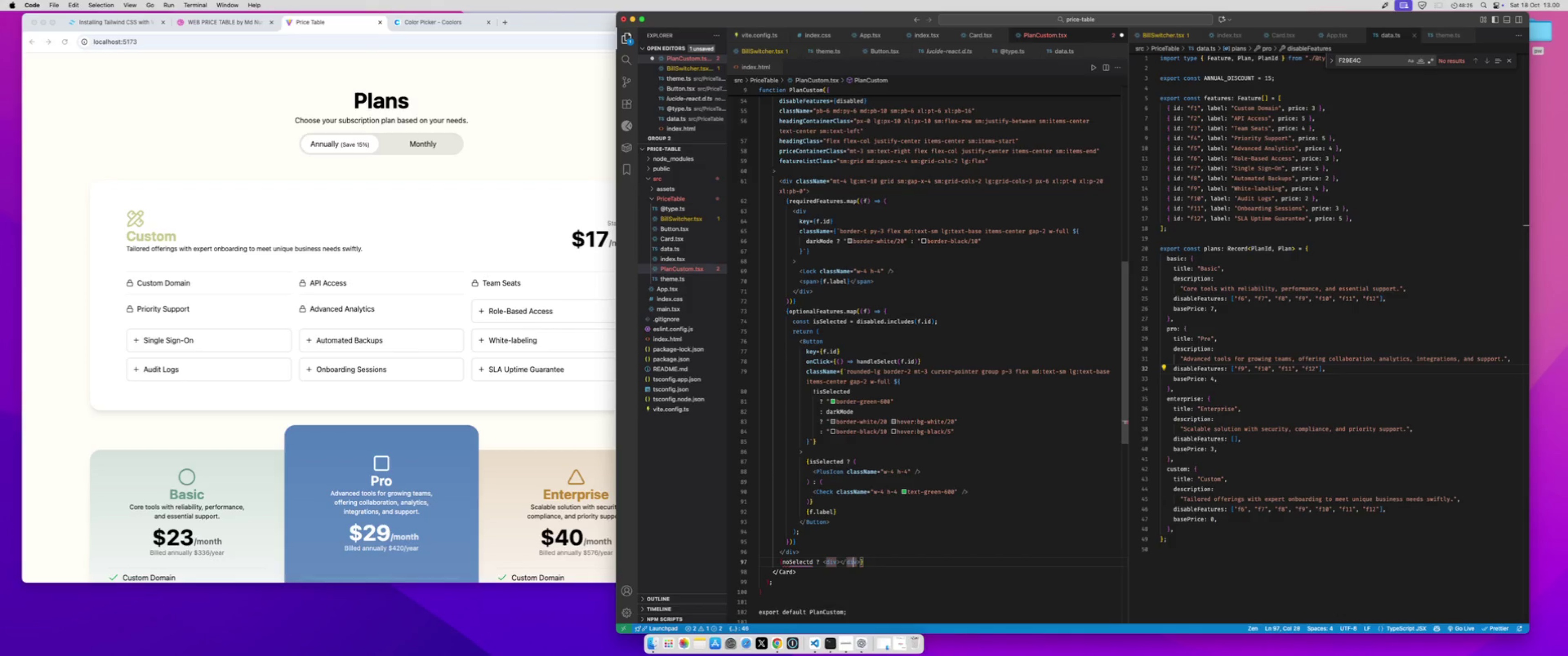 
key(ArrowRight)
 